 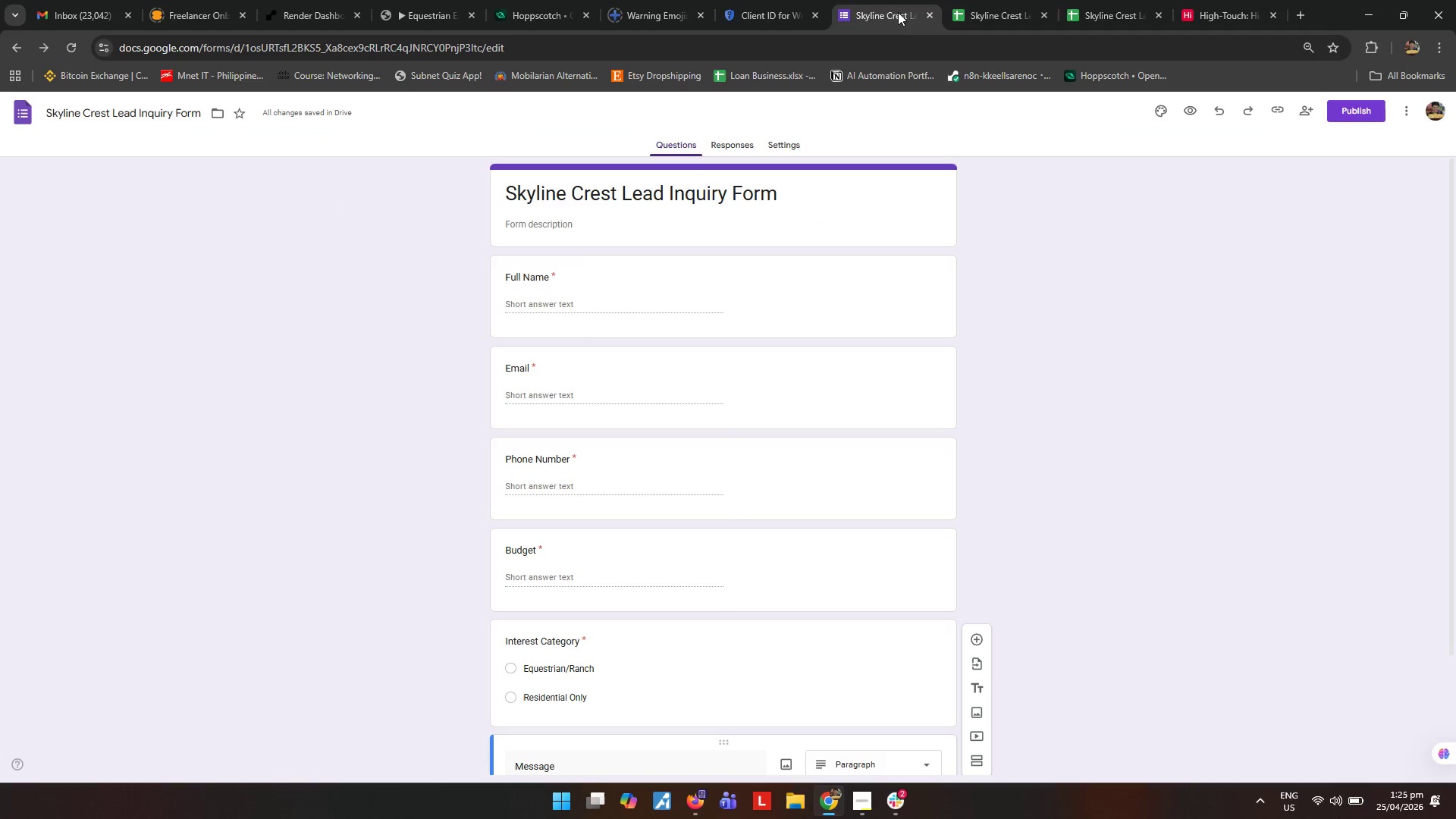 
scroll: coordinate [583, 403], scroll_direction: down, amount: 3.0
 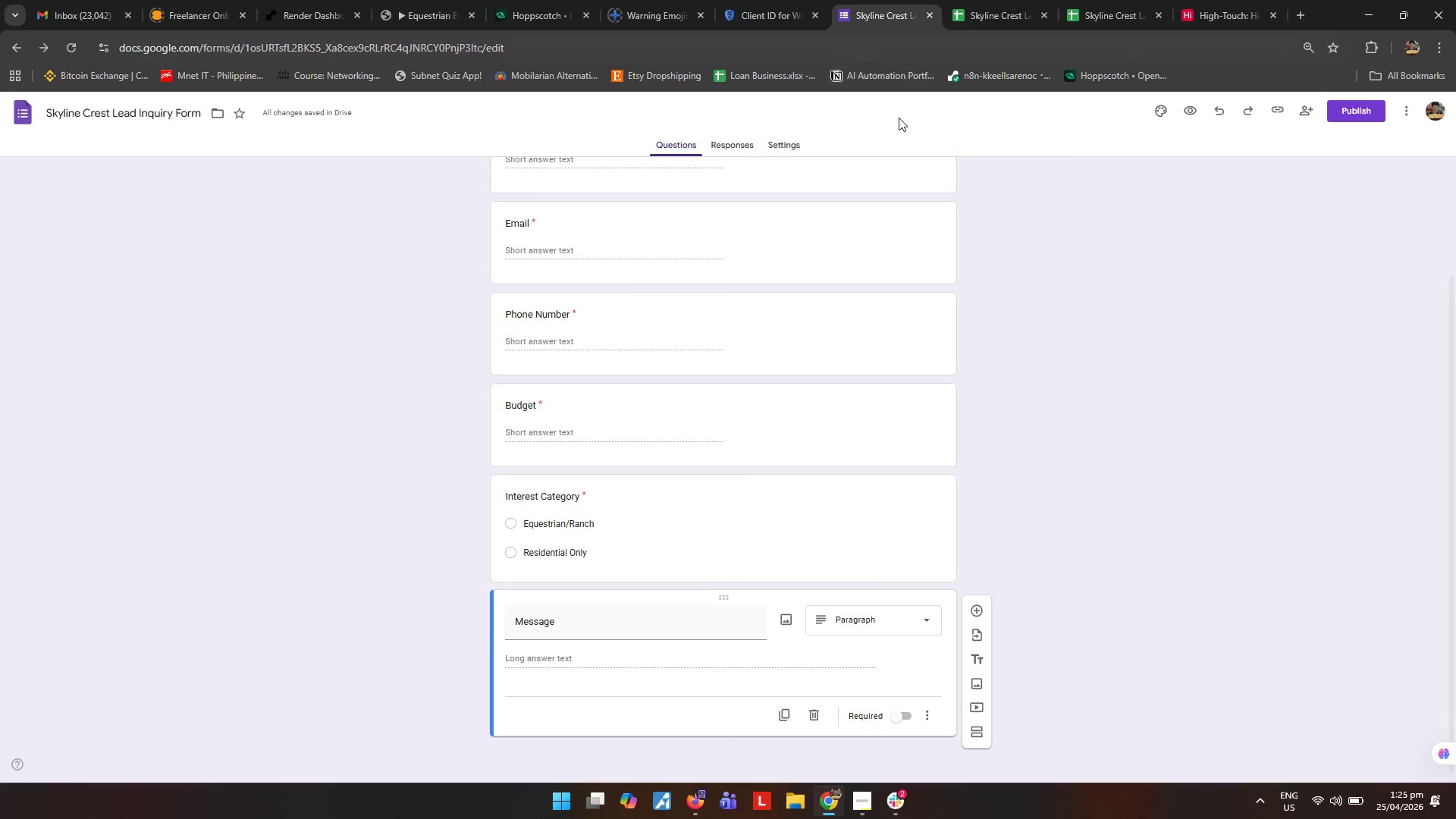 
scroll: coordinate [757, 278], scroll_direction: up, amount: 7.0
 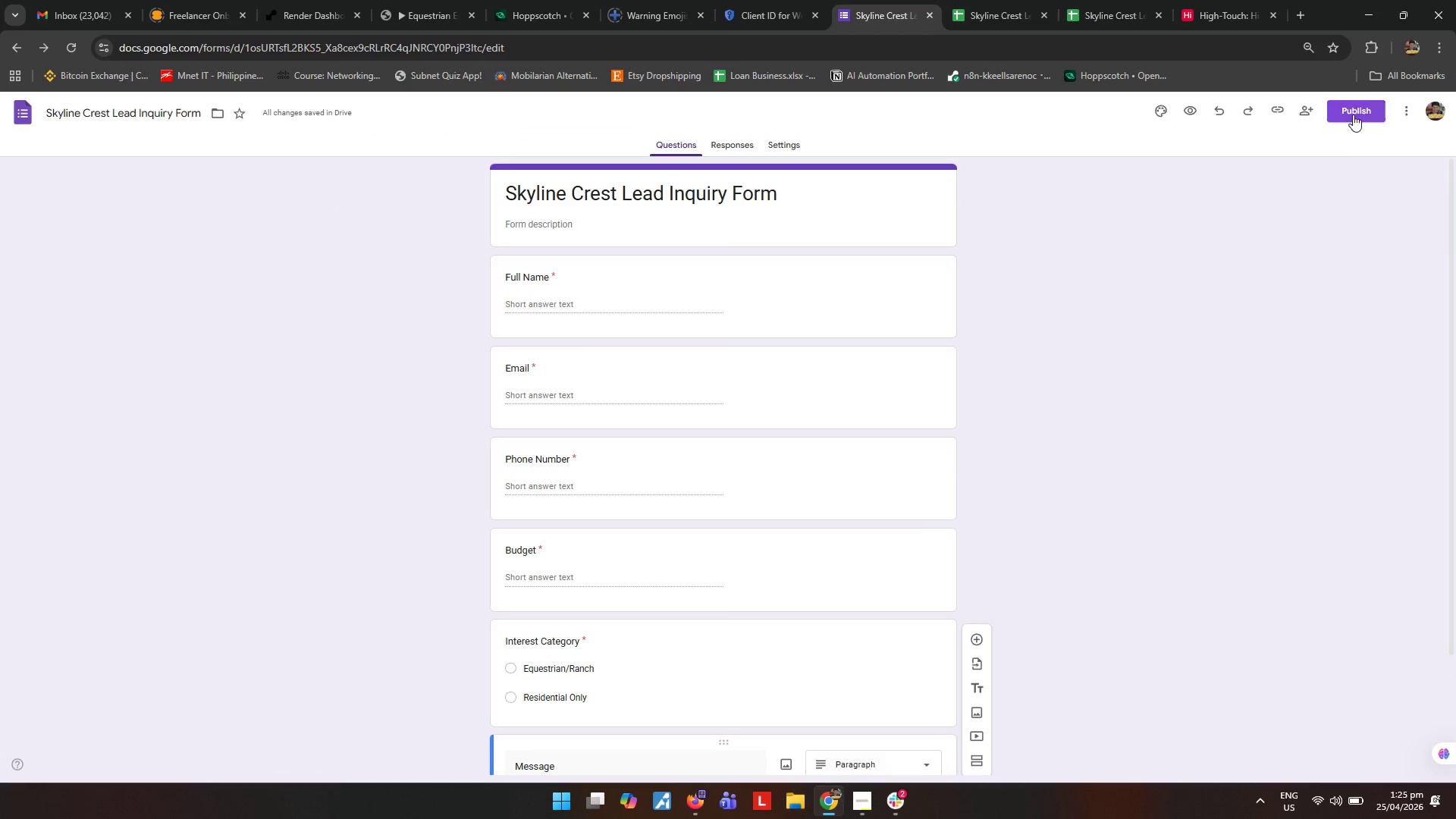 
left_click([1355, 105])
 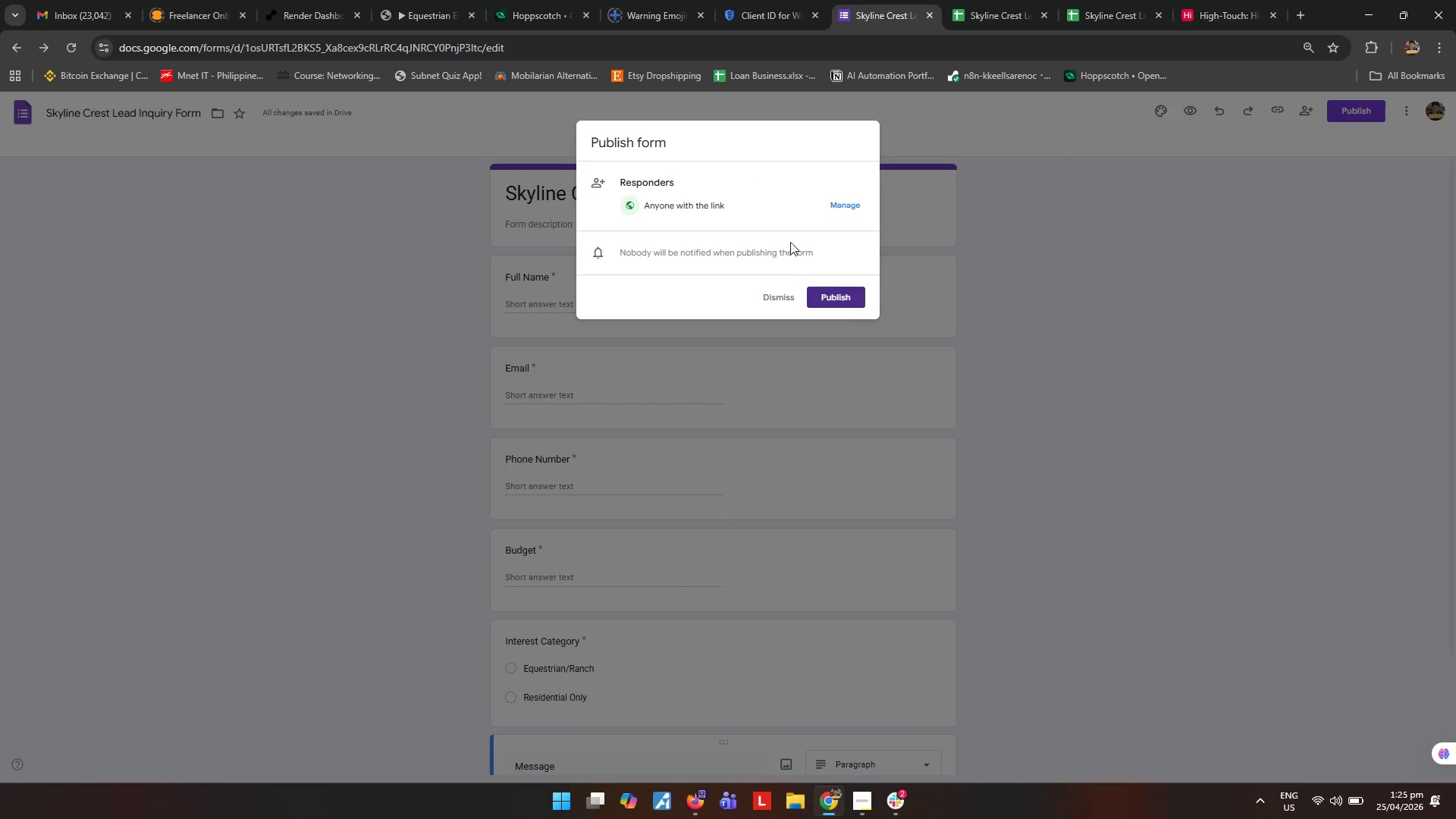 
left_click([849, 307])
 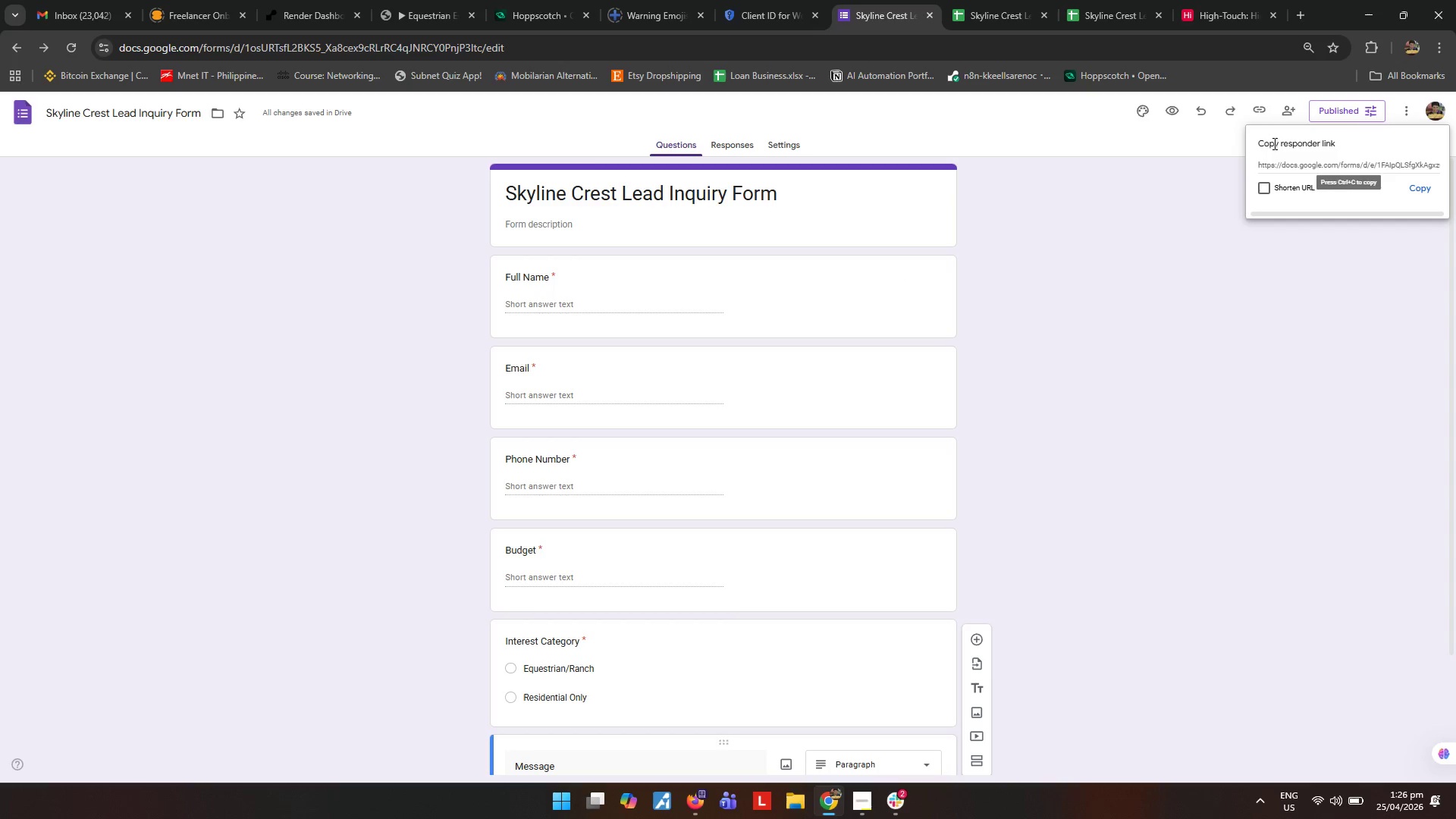 
wait(7.31)
 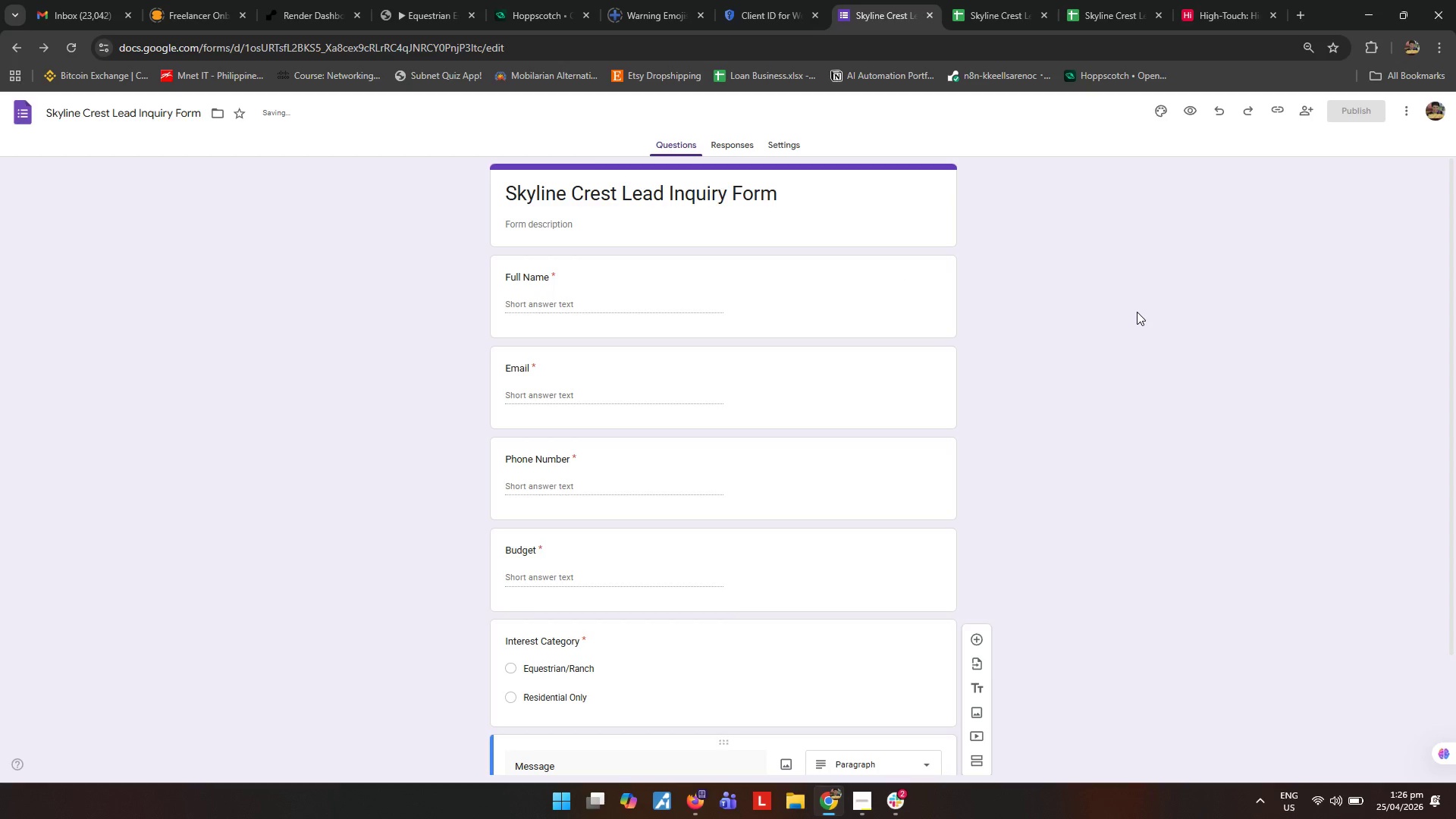 
left_click([1250, 111])
 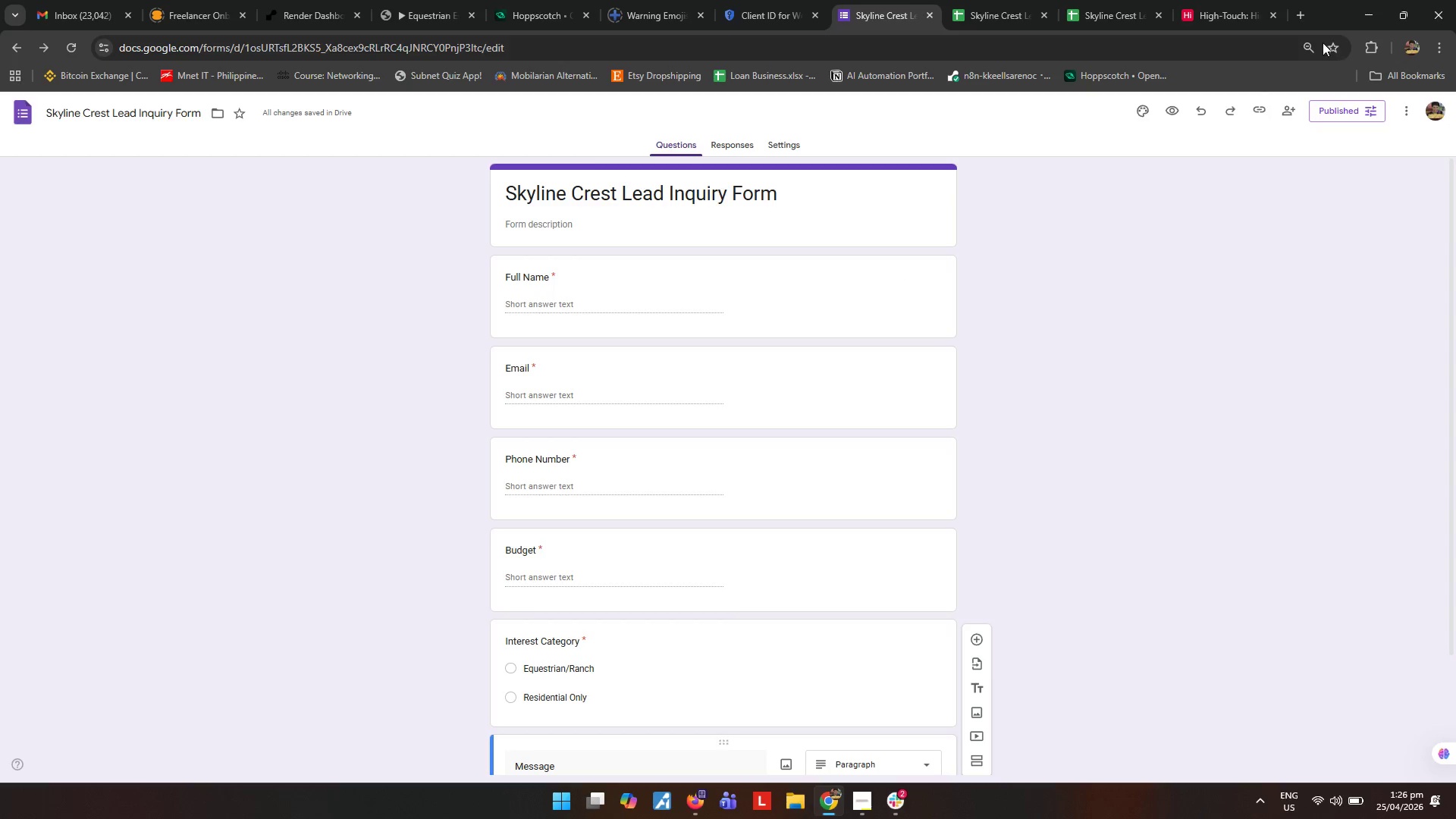 
left_click([1302, 10])
 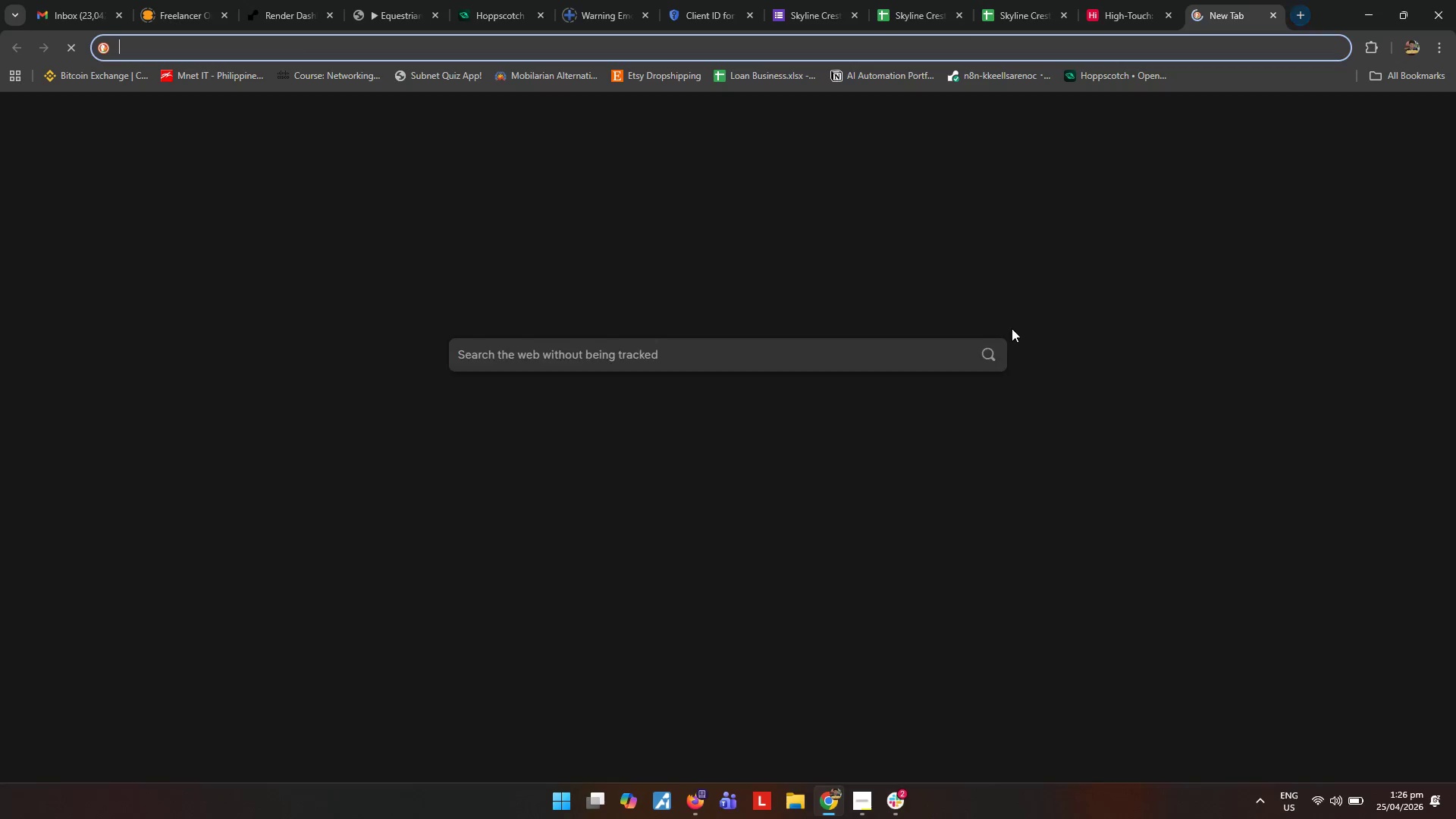 
key(Control+ControlLeft)
 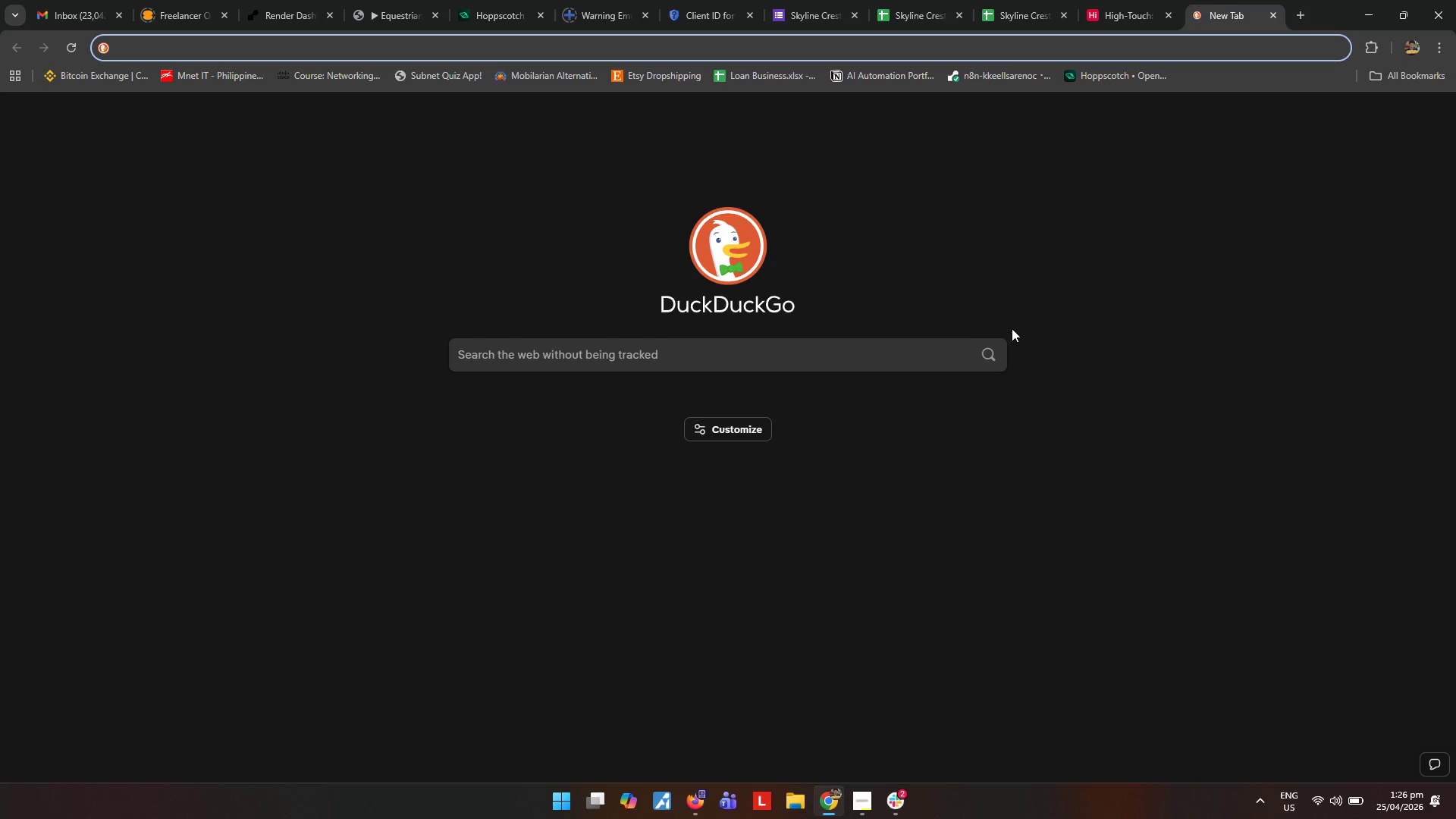 
key(Control+V)
 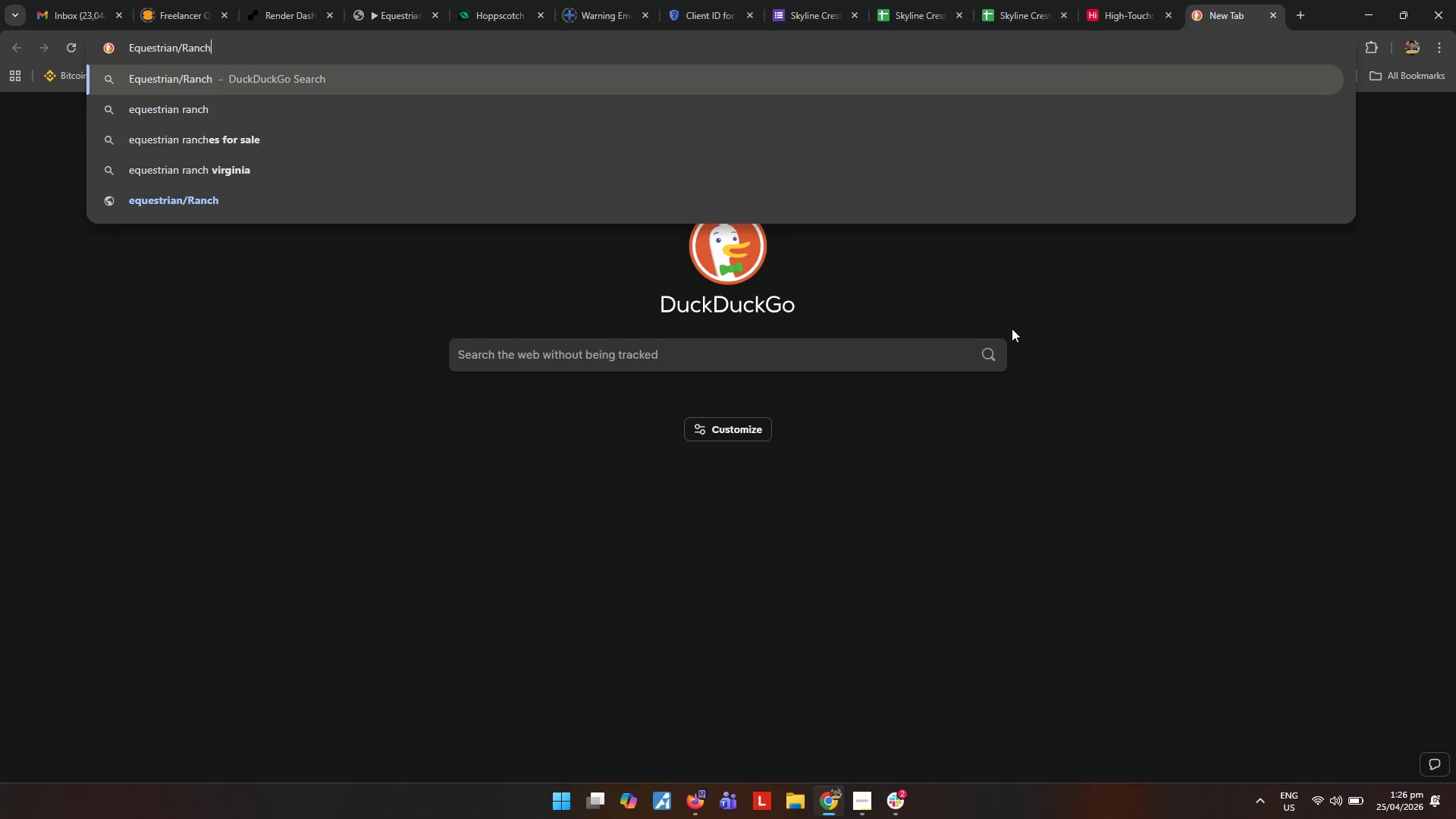 
key(Enter)
 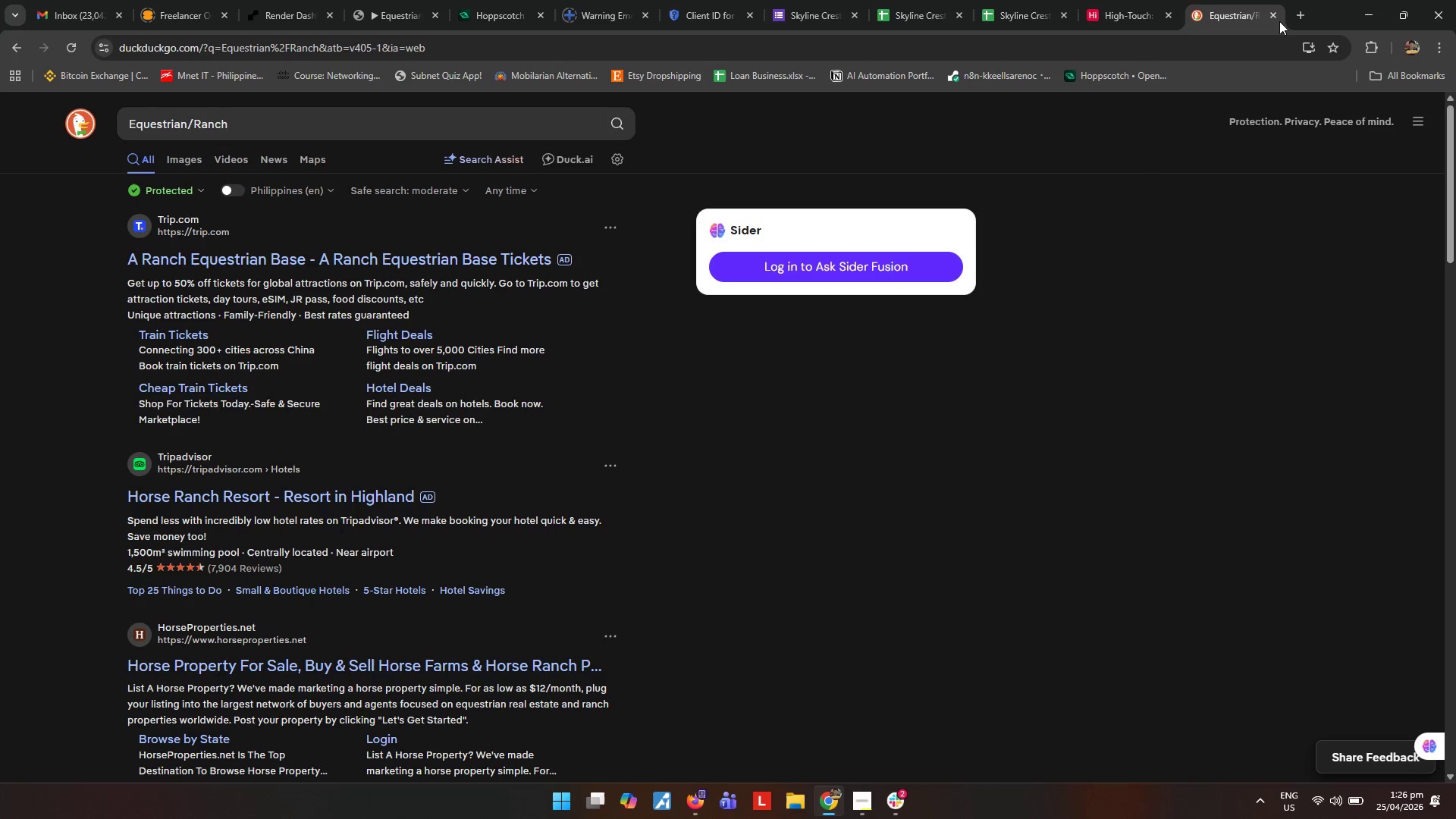 
wait(5.12)
 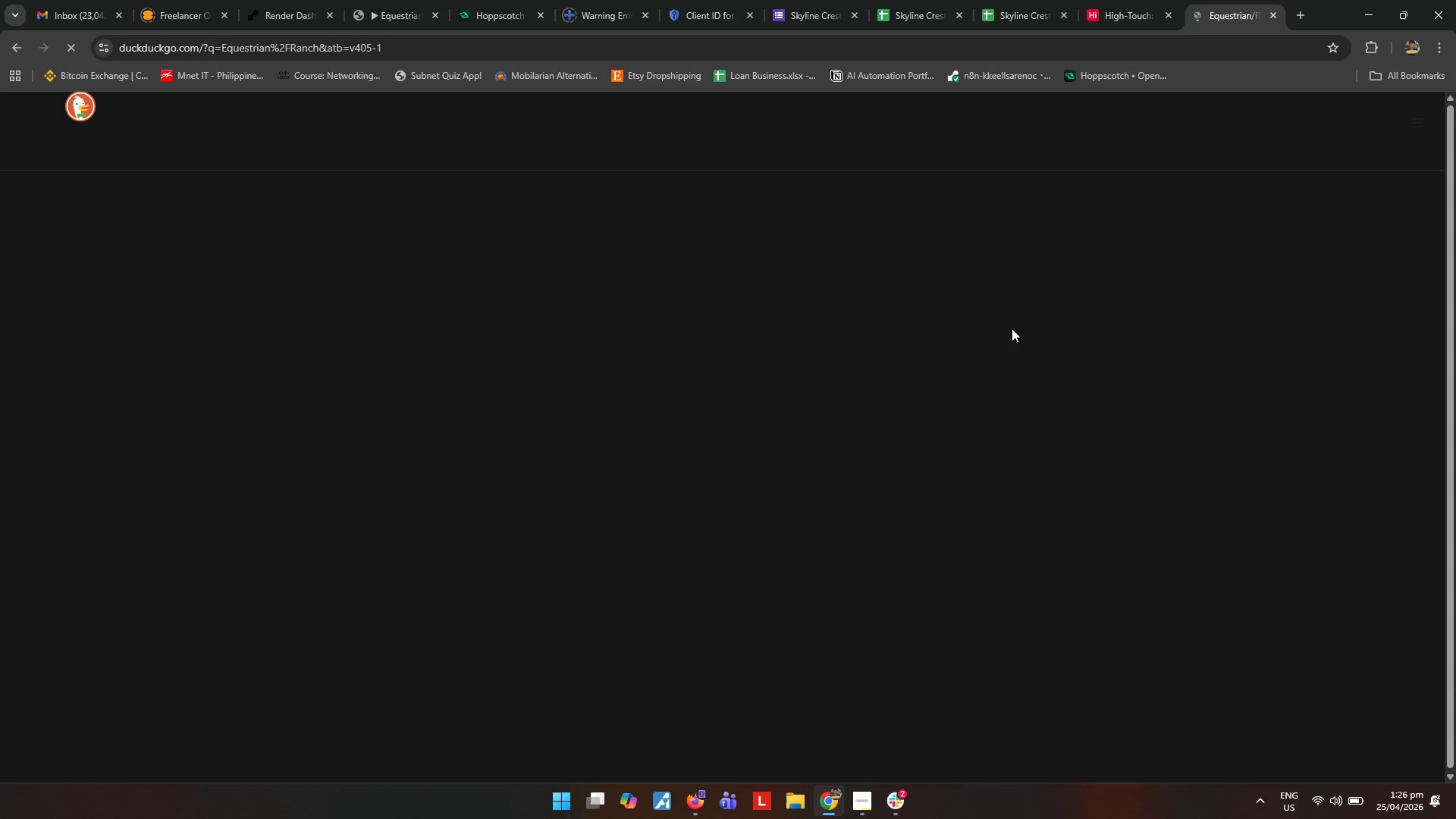 
left_click([1276, 11])
 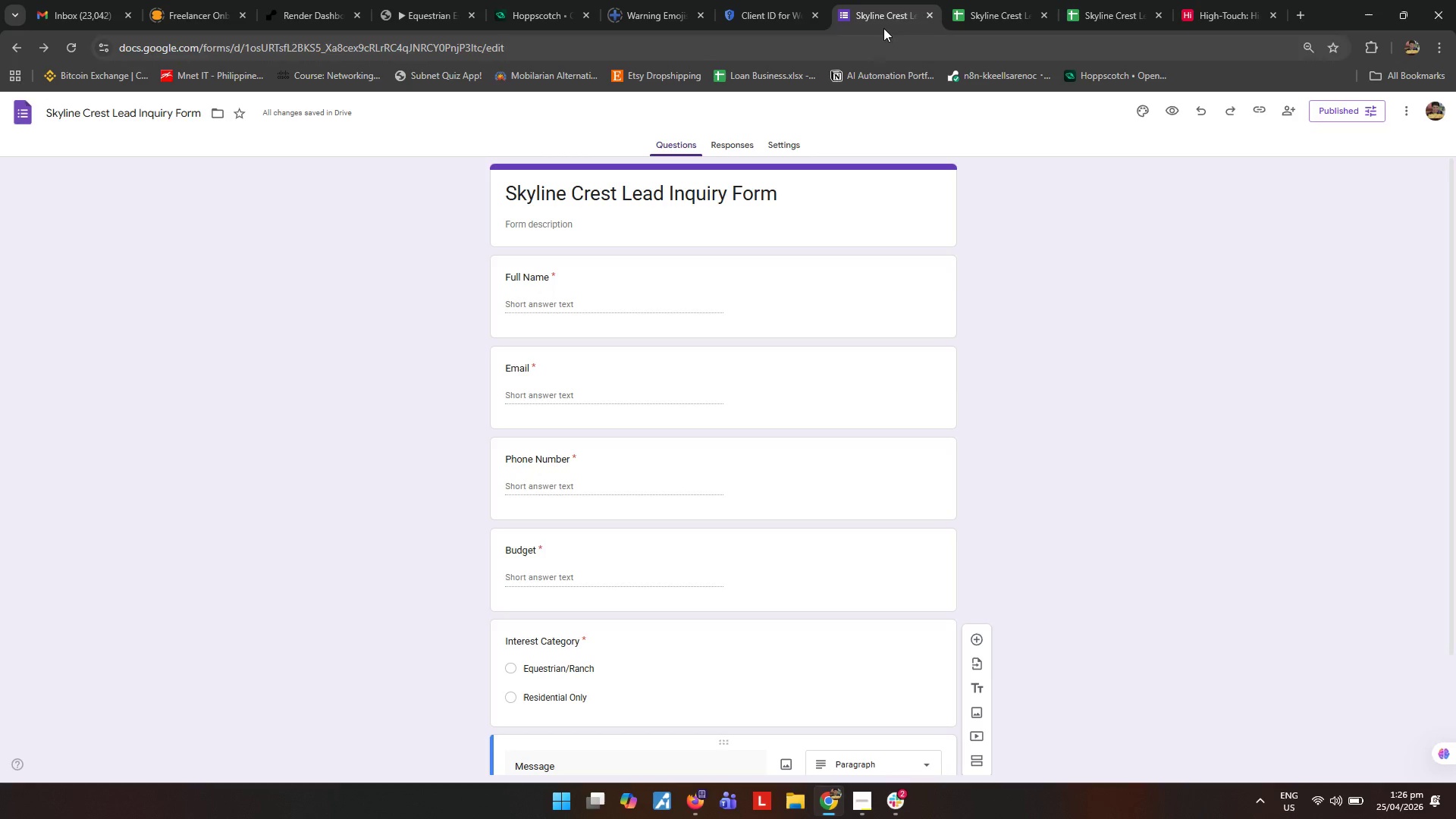 
left_click([898, 18])
 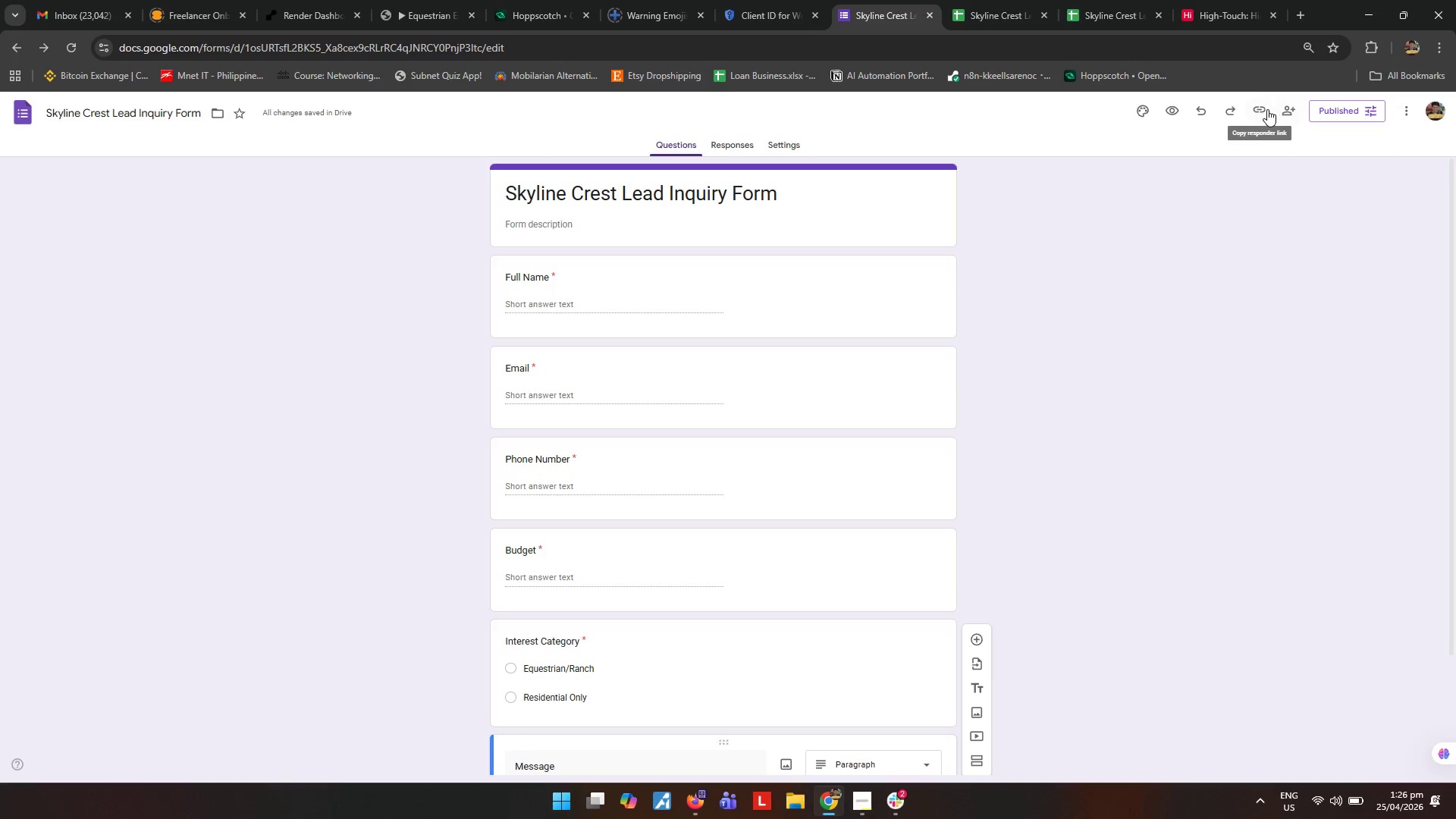 
left_click([1257, 104])
 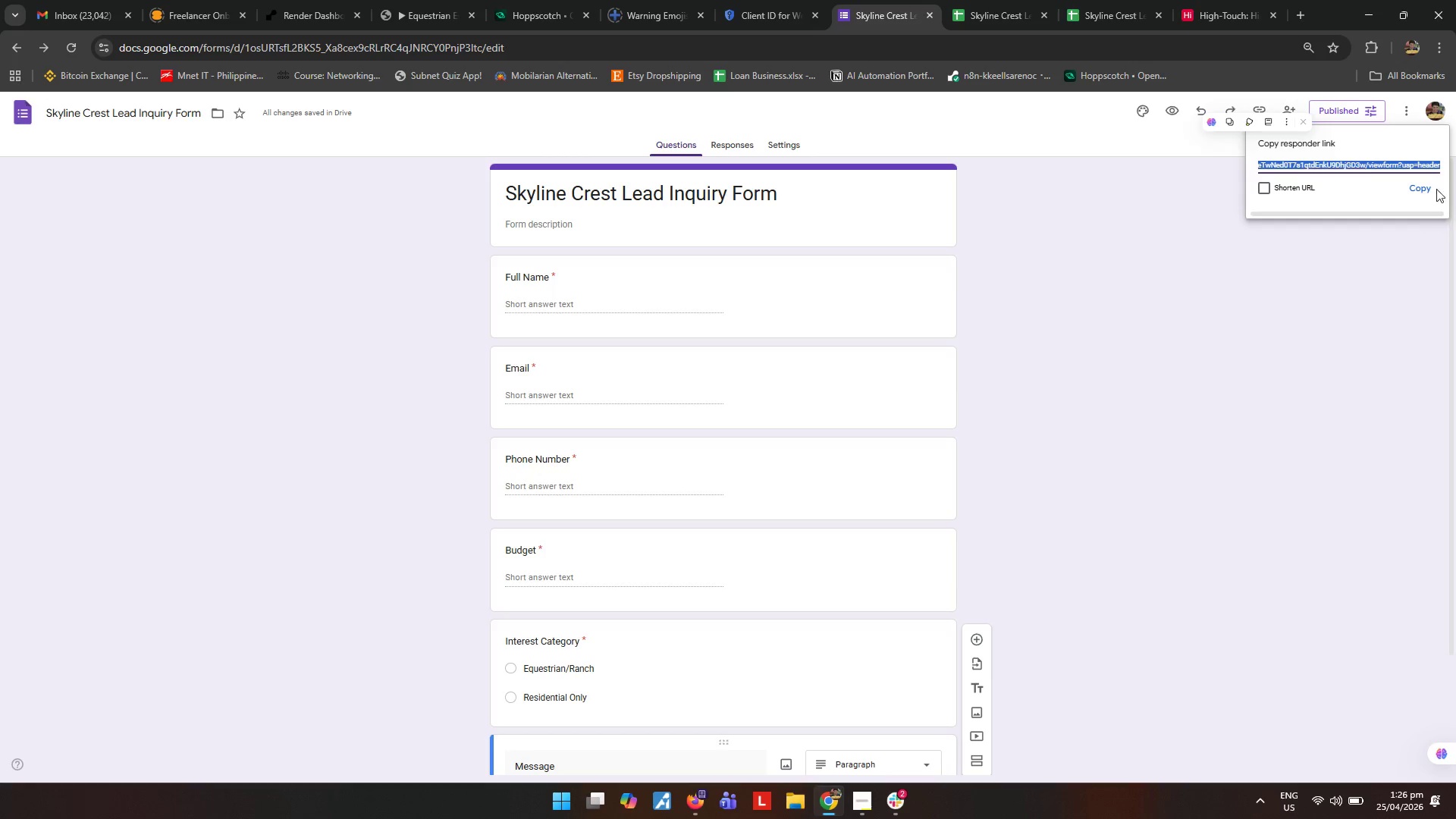 
left_click([1430, 184])
 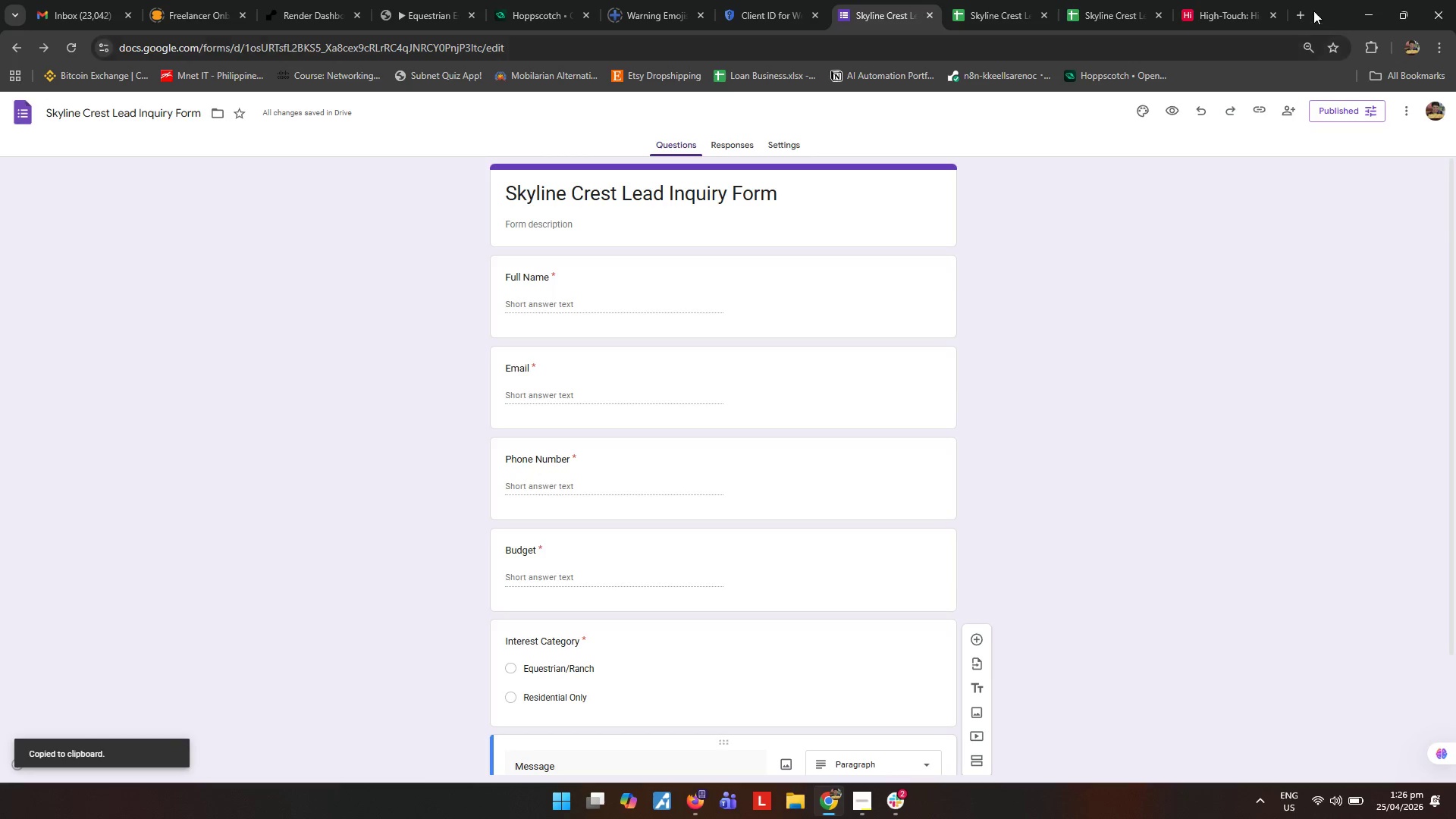 
left_click([1298, 9])
 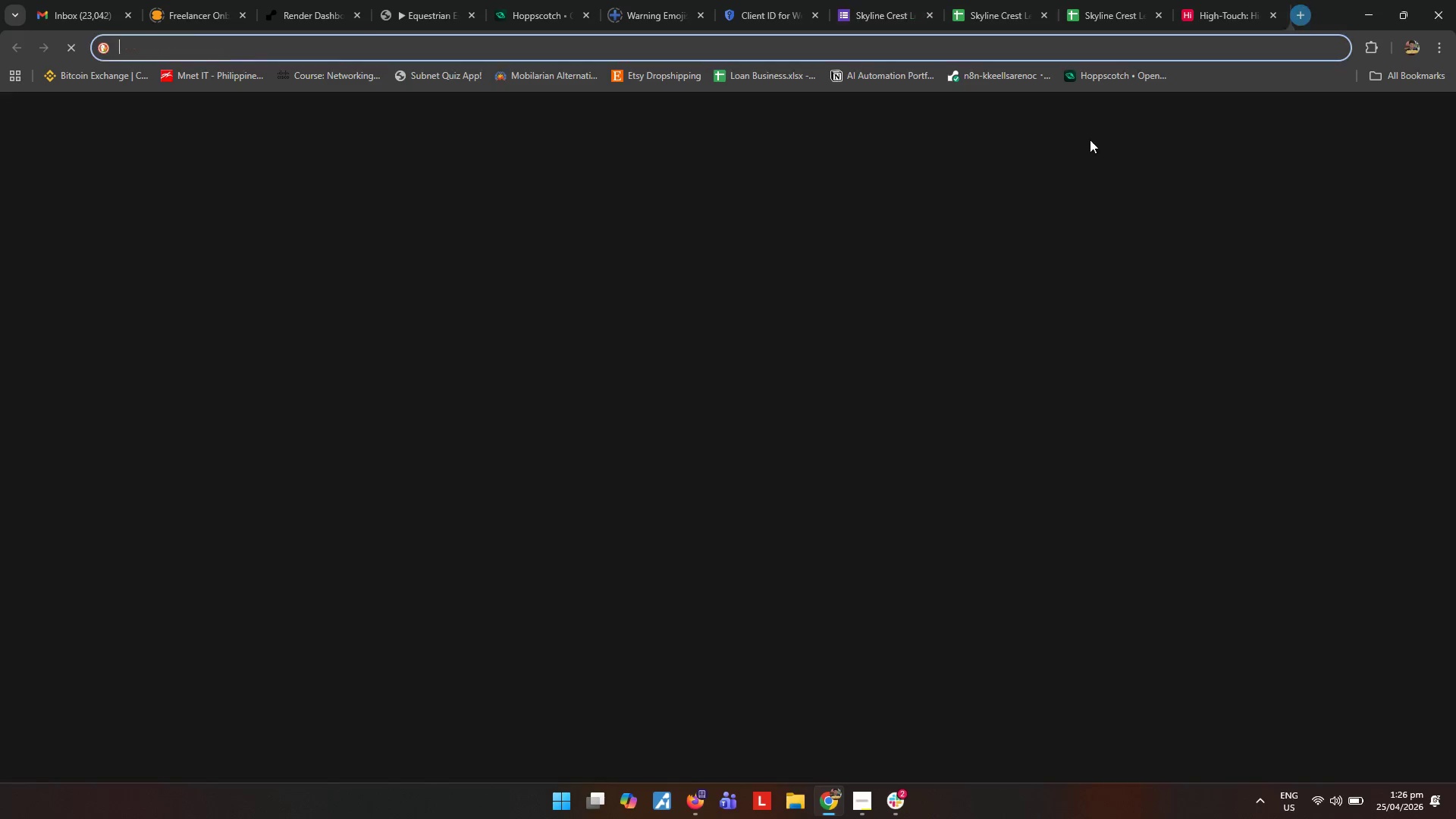 
key(Control+ControlLeft)
 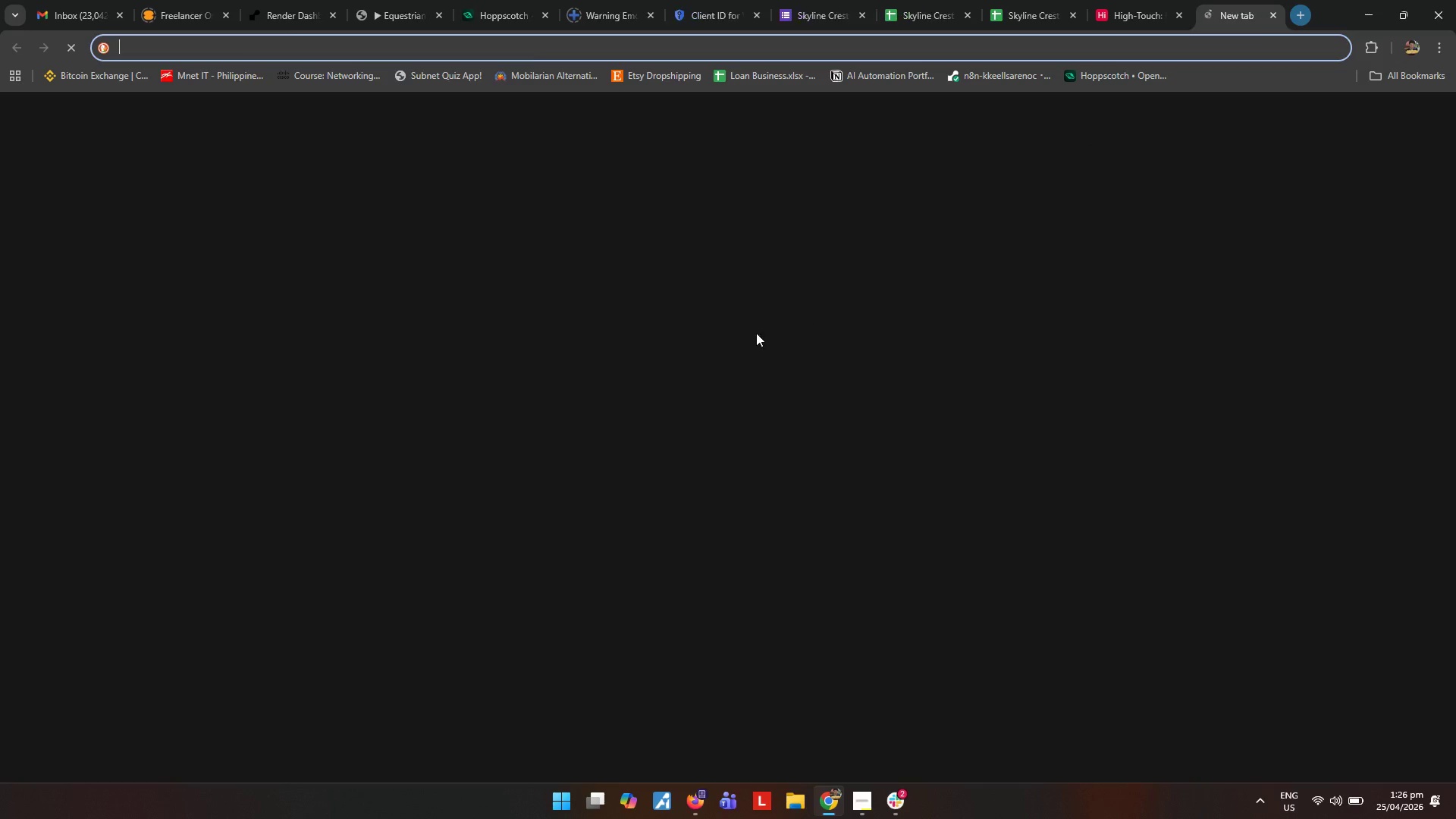 
key(Control+V)
 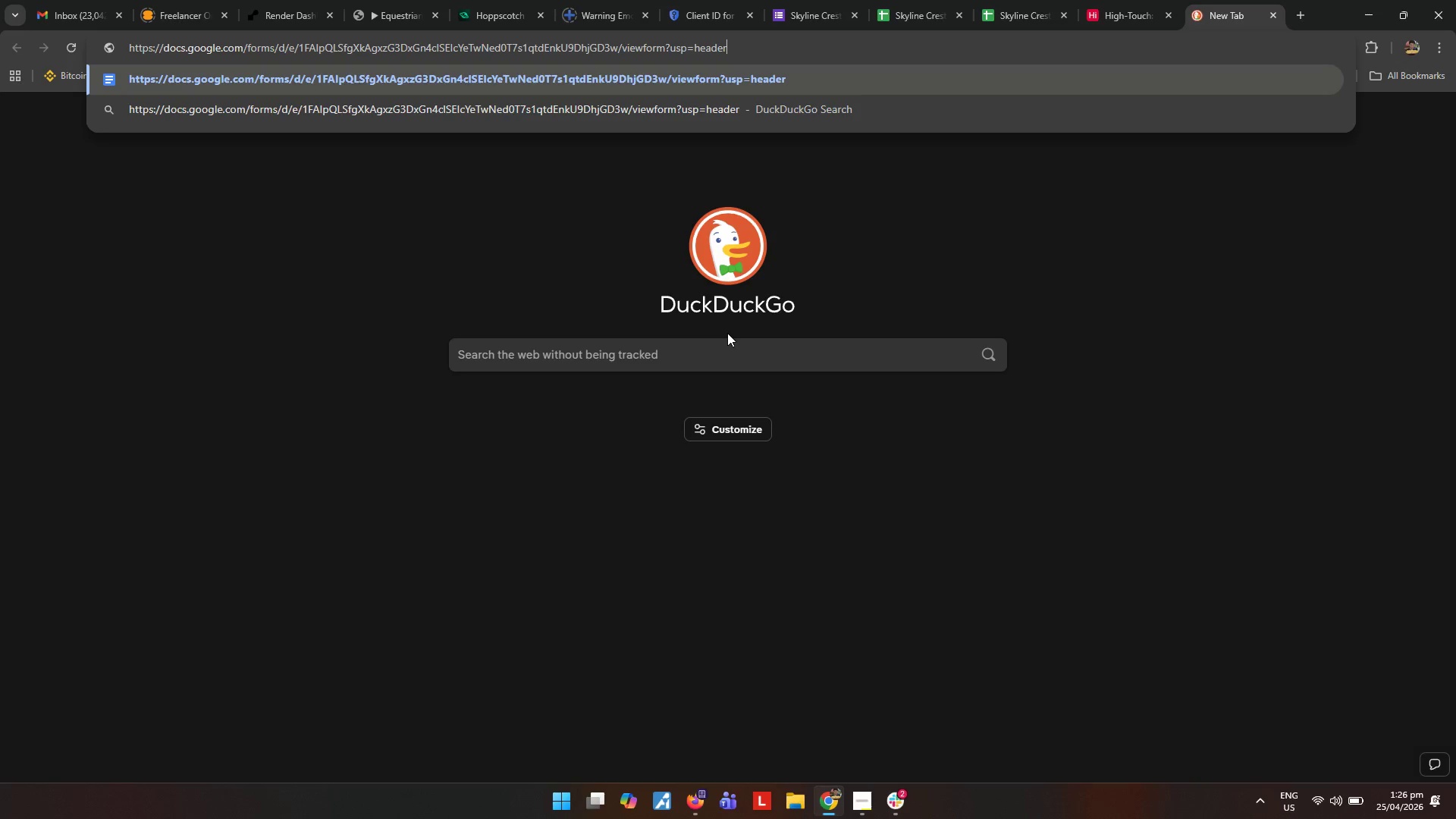 
key(Backslash)
 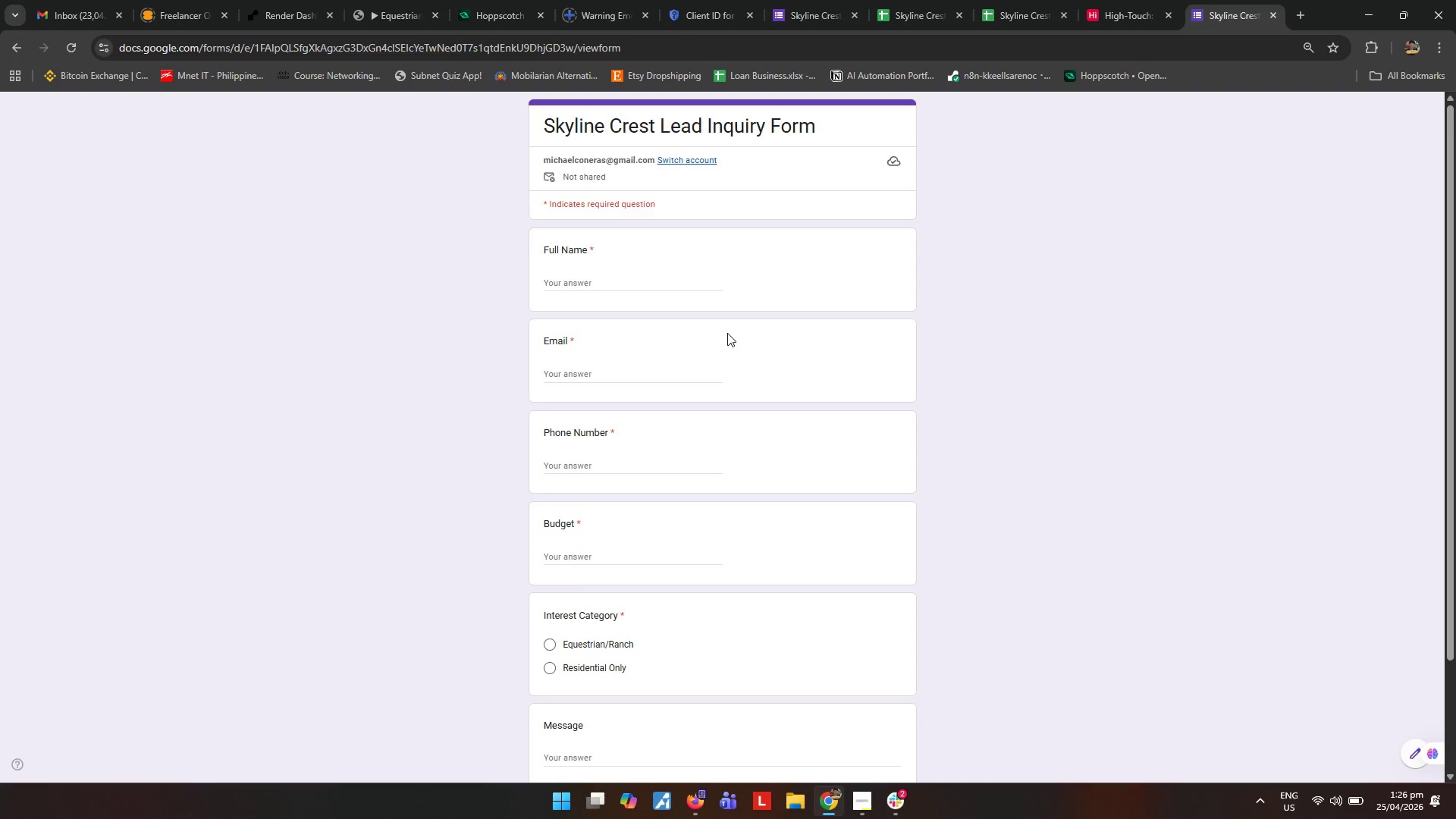 
key(Enter)
 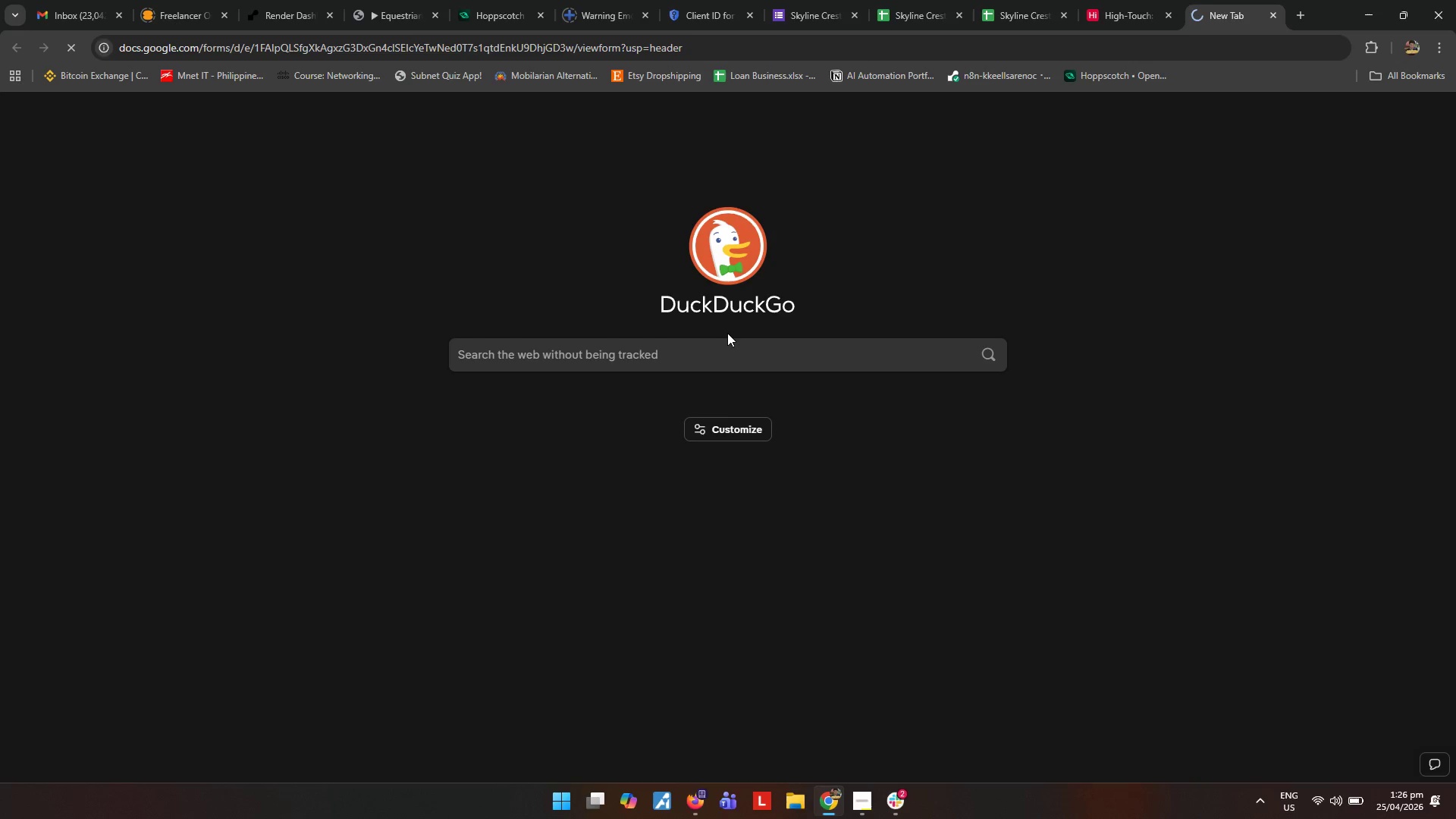 
left_click([623, 283])
 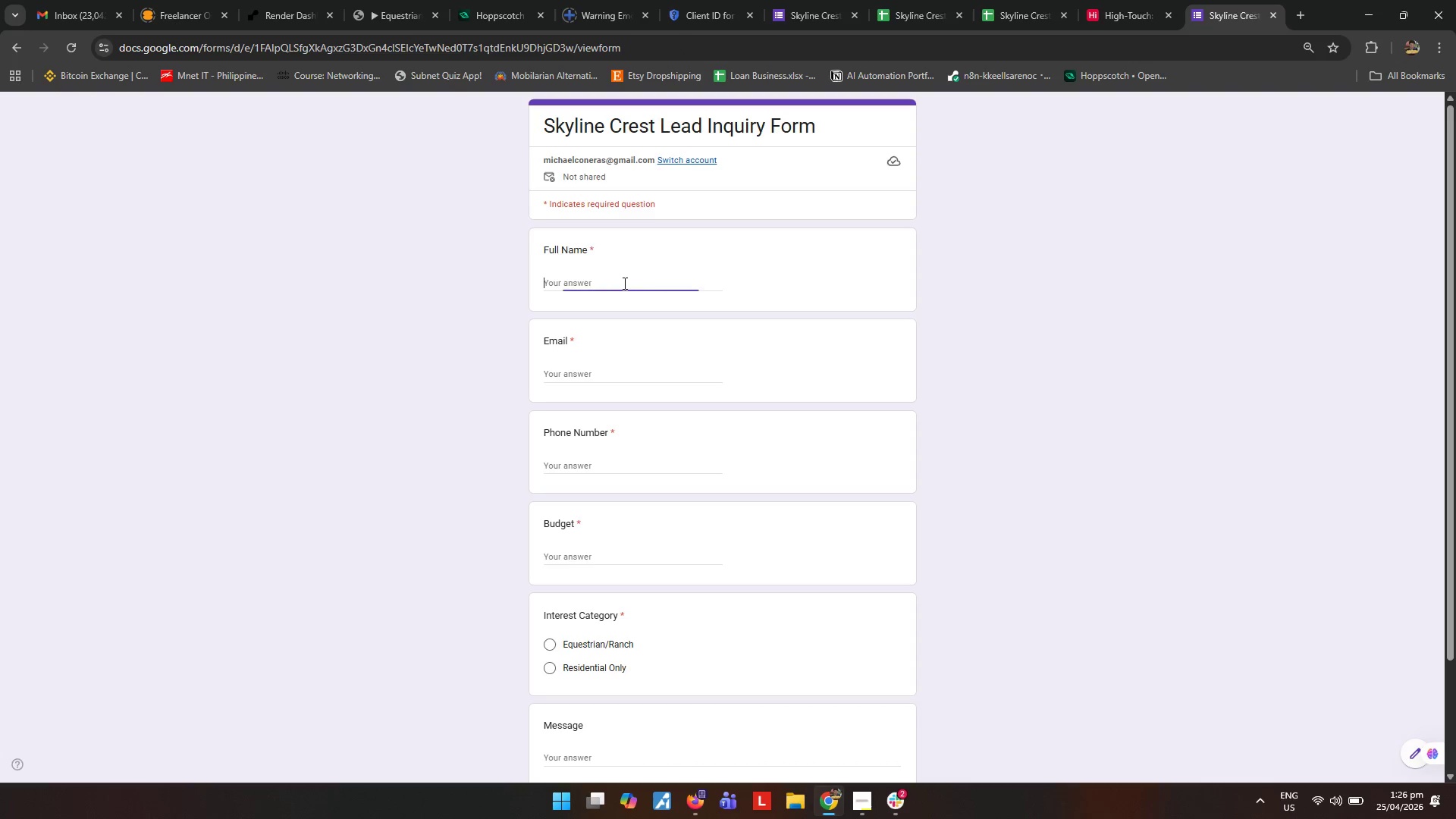 
type(Amanda Reyes)
key(Tab)
type(amandae)
key(Backspace)
type(reyes@gmail.com)
key(Tab)
type(09171234567)
key(Tab)
 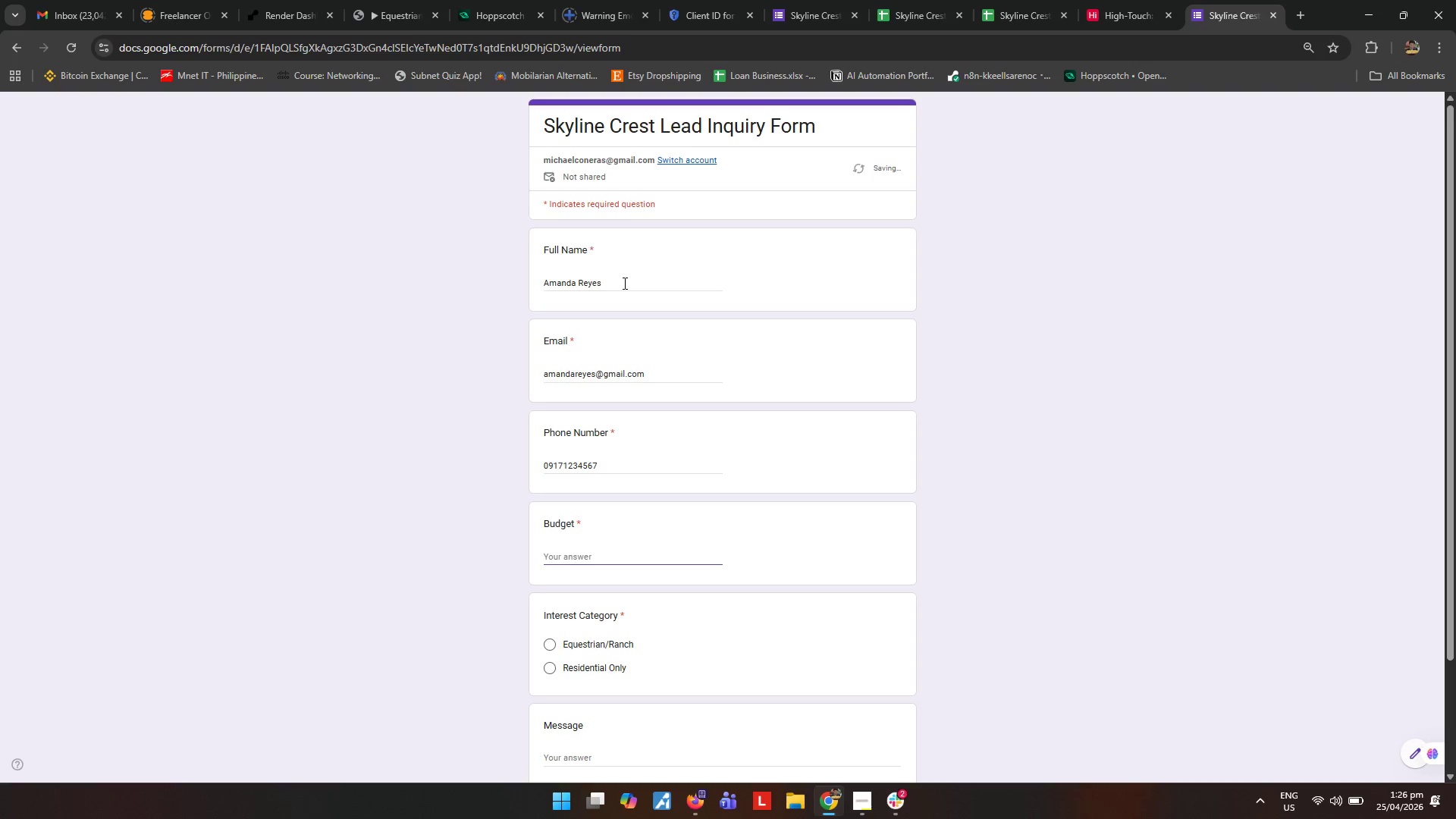 
wait(7.39)
 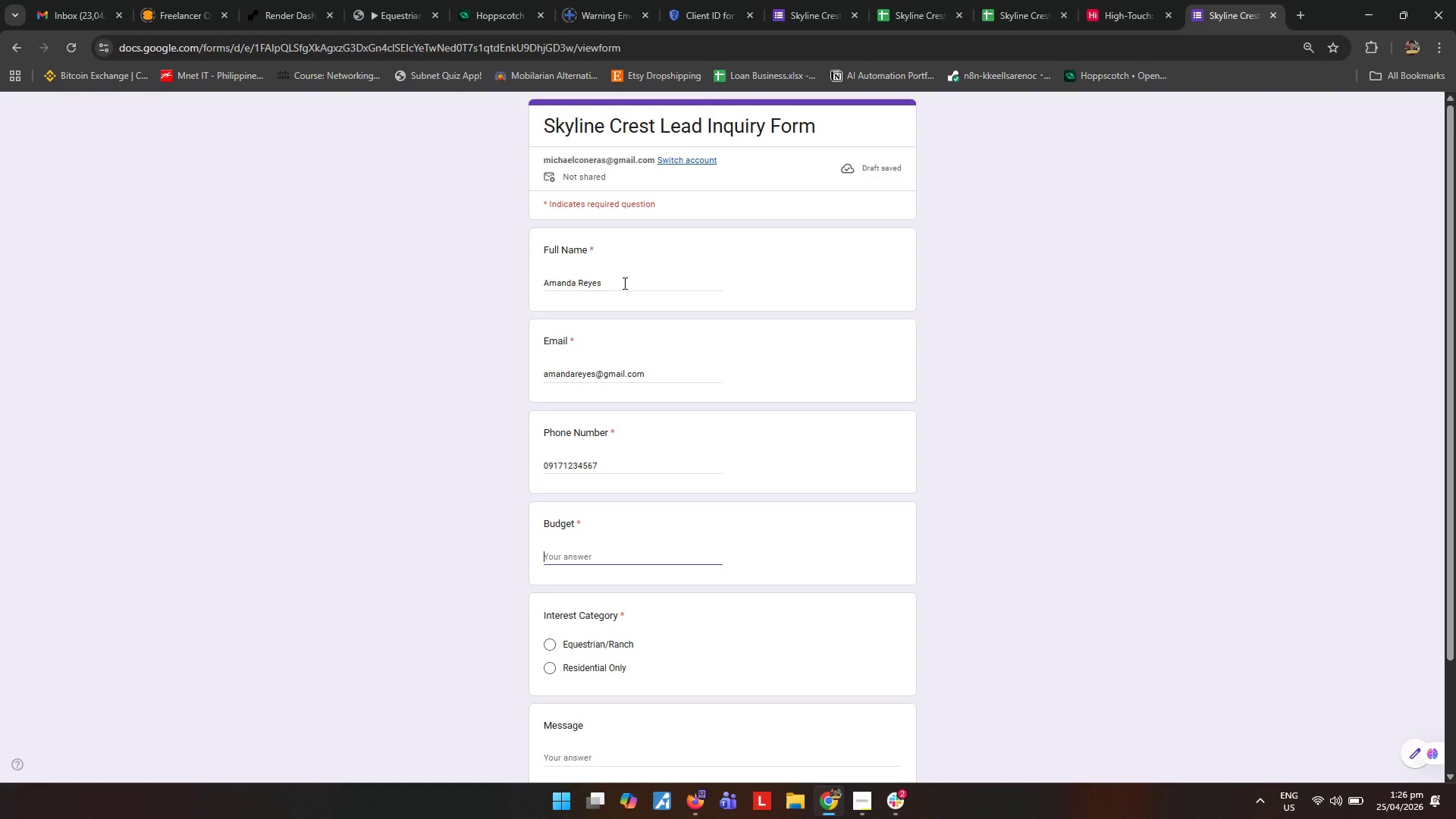 
type(18500000)
 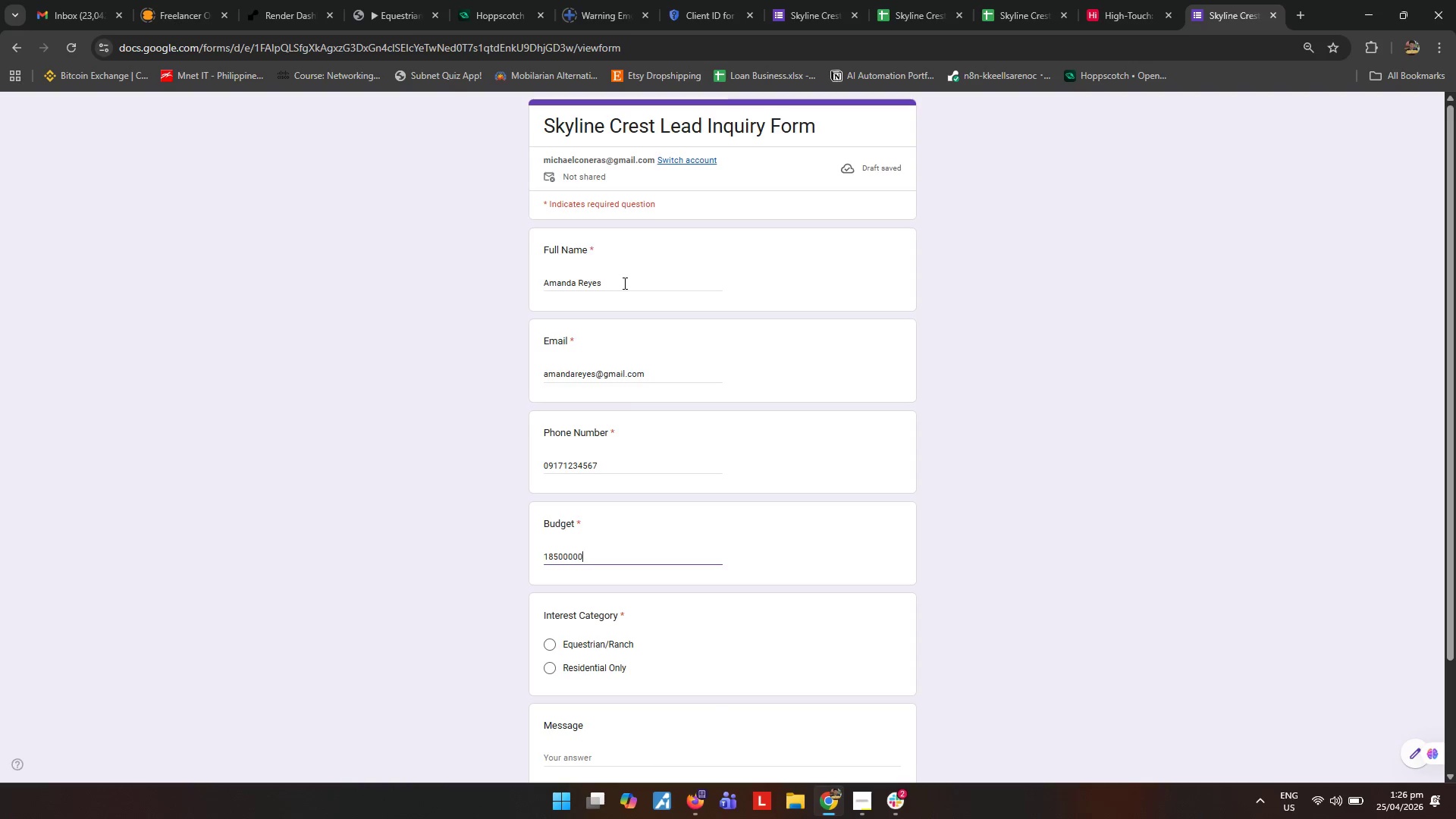 
wait(5.64)
 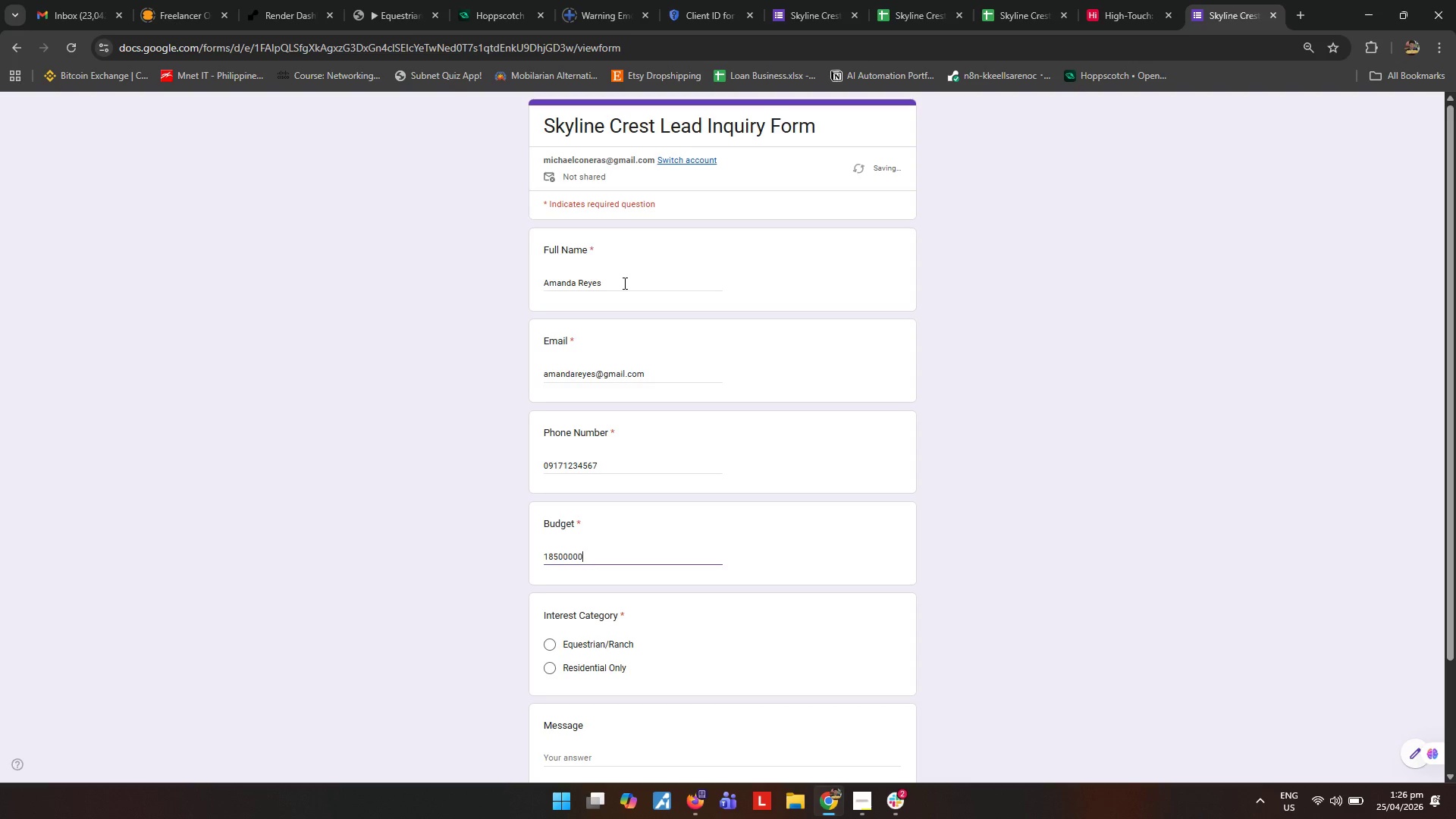 
left_click([579, 644])
 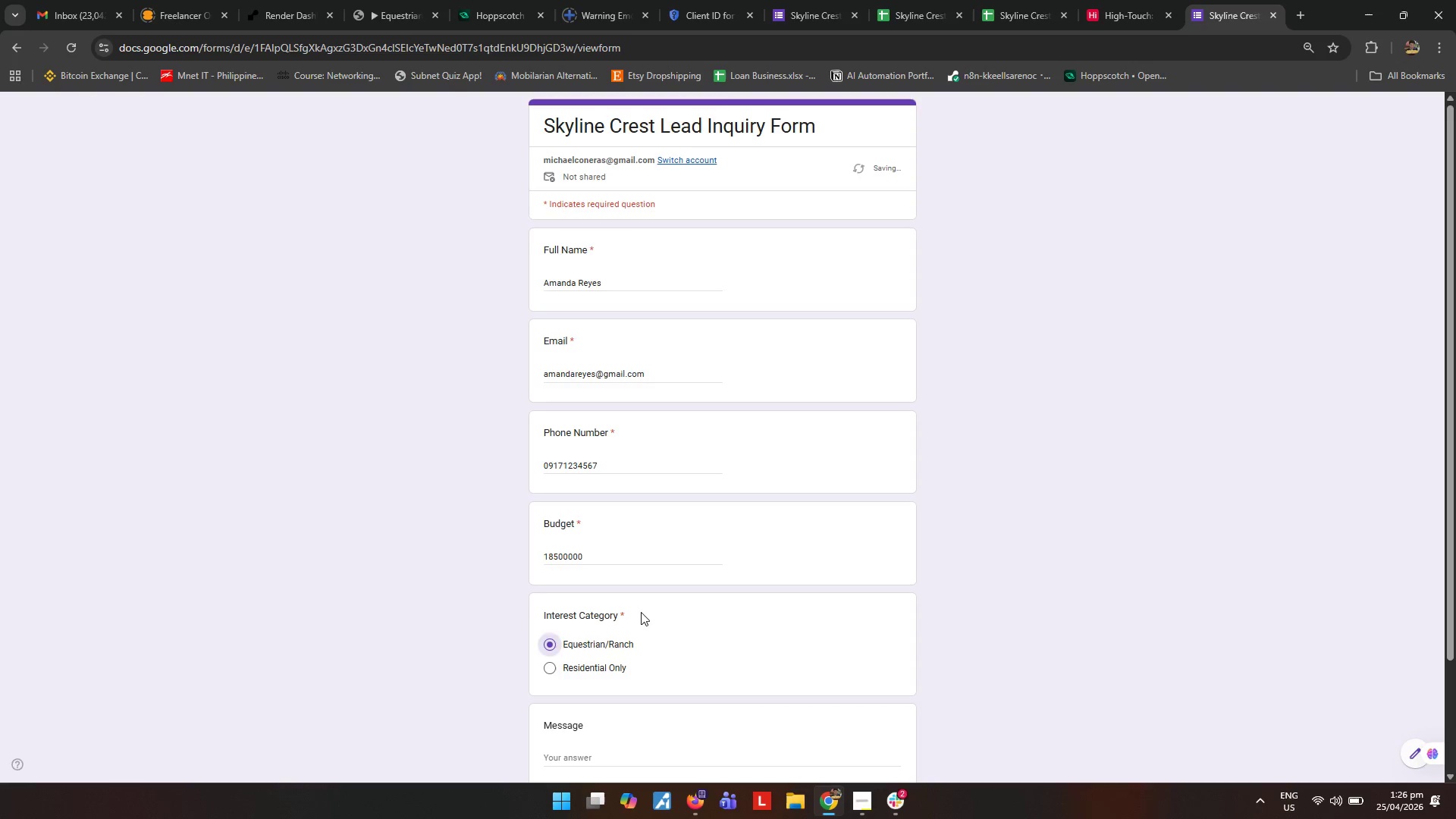 
scroll: coordinate [641, 611], scroll_direction: down, amount: 3.0
 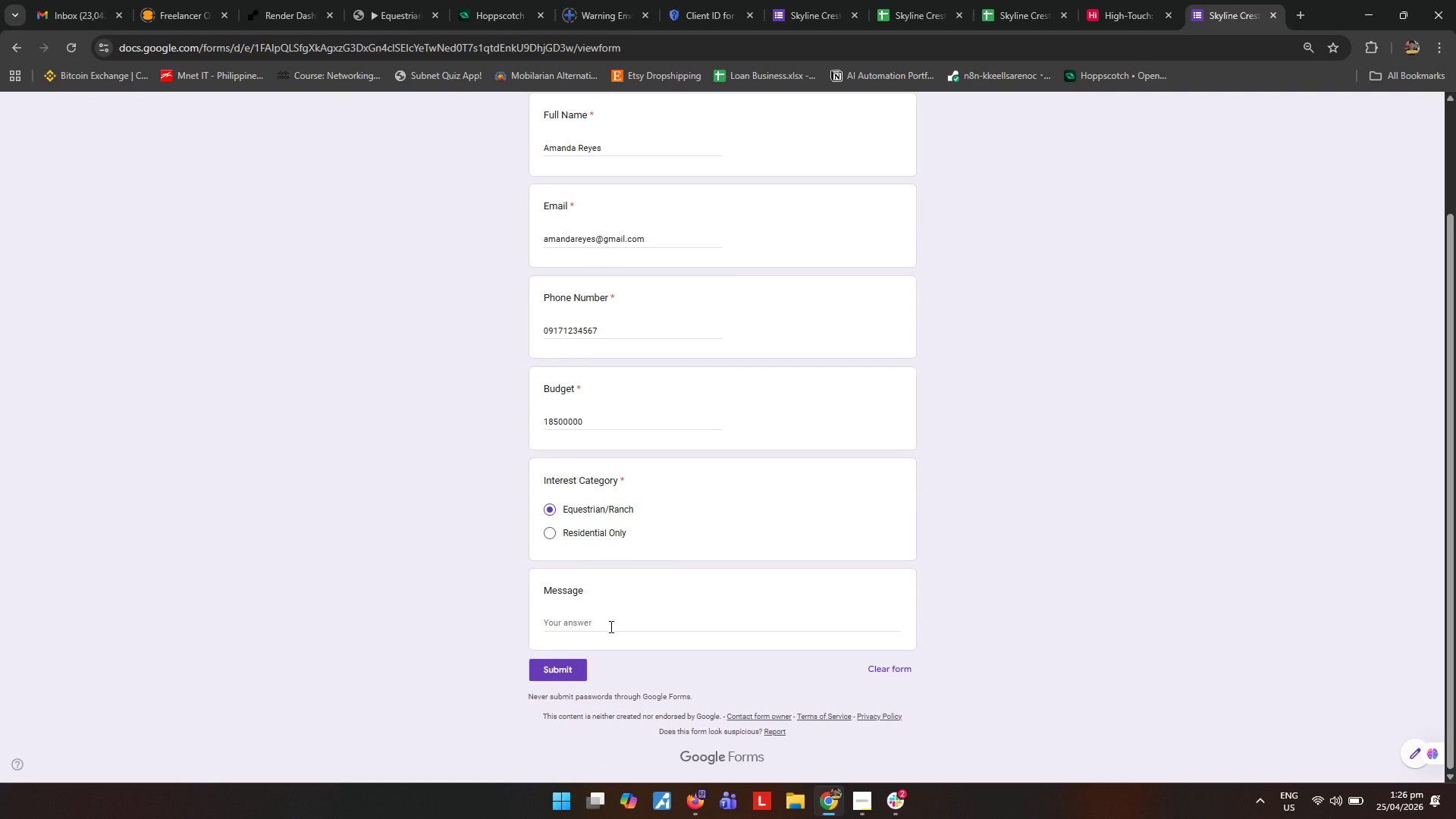 
left_click([610, 626])
 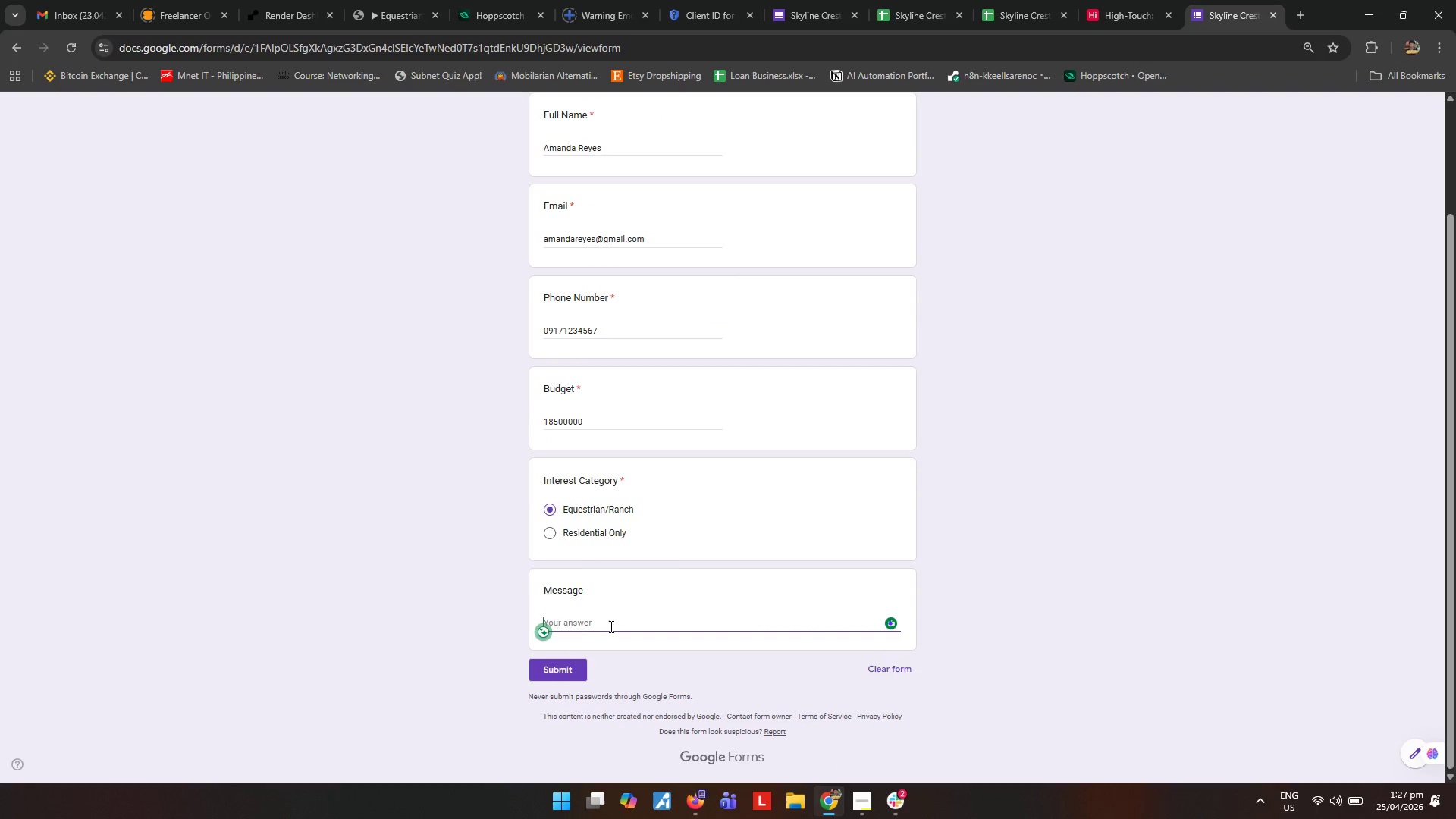 
type(Looking for a ranch-style property with enough space for horses)
 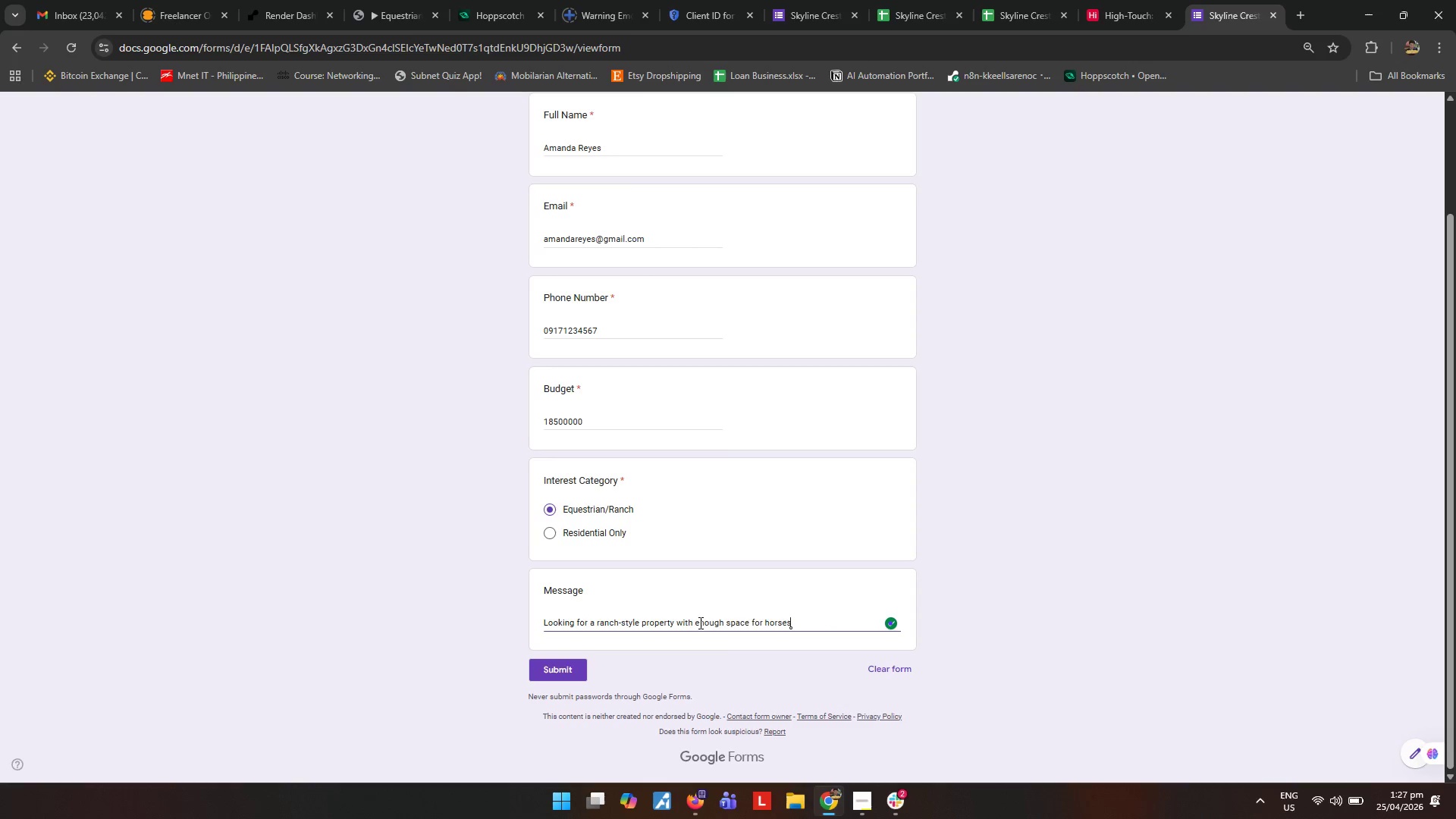 
left_click([552, 671])
 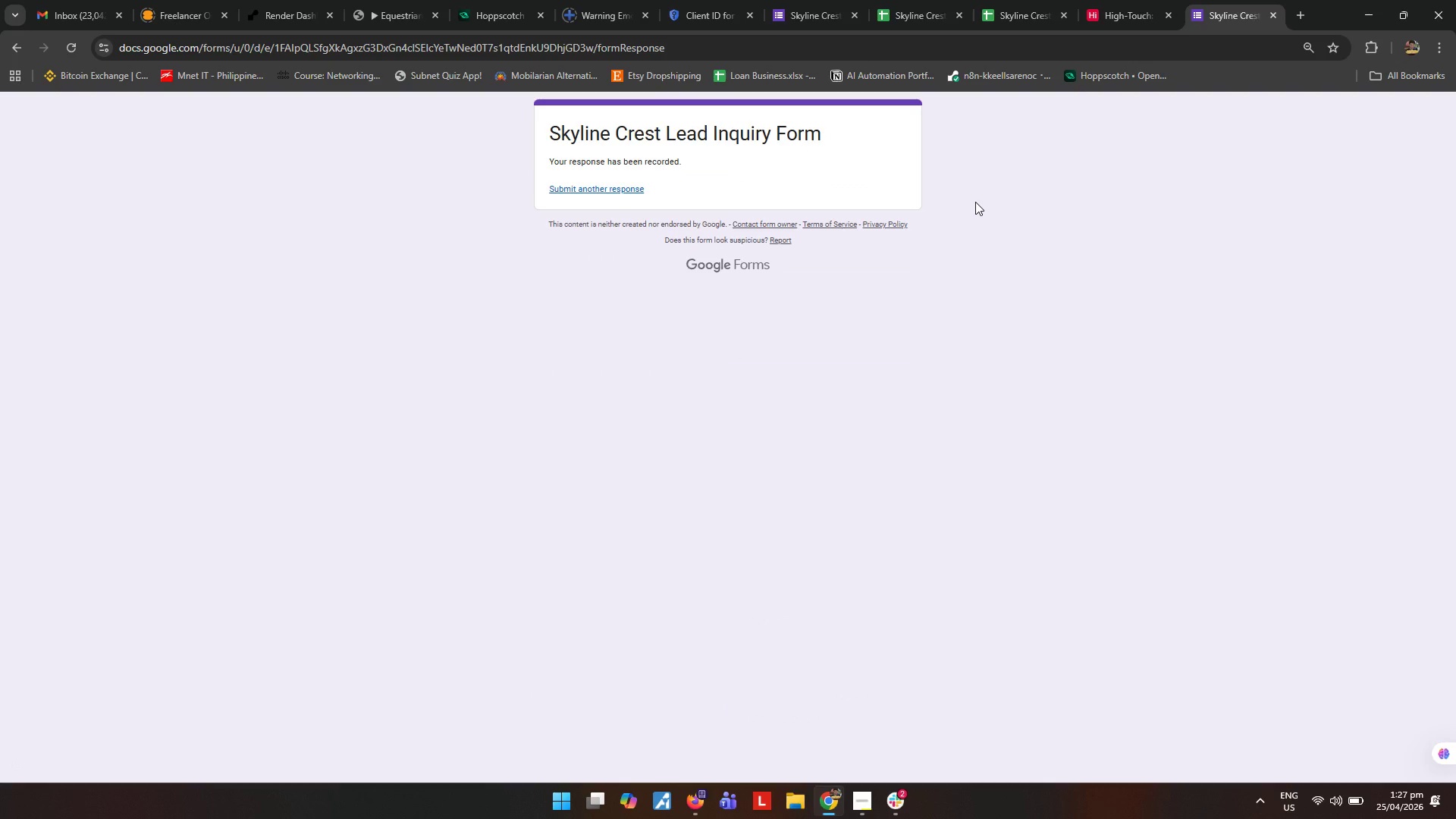 
wait(8.55)
 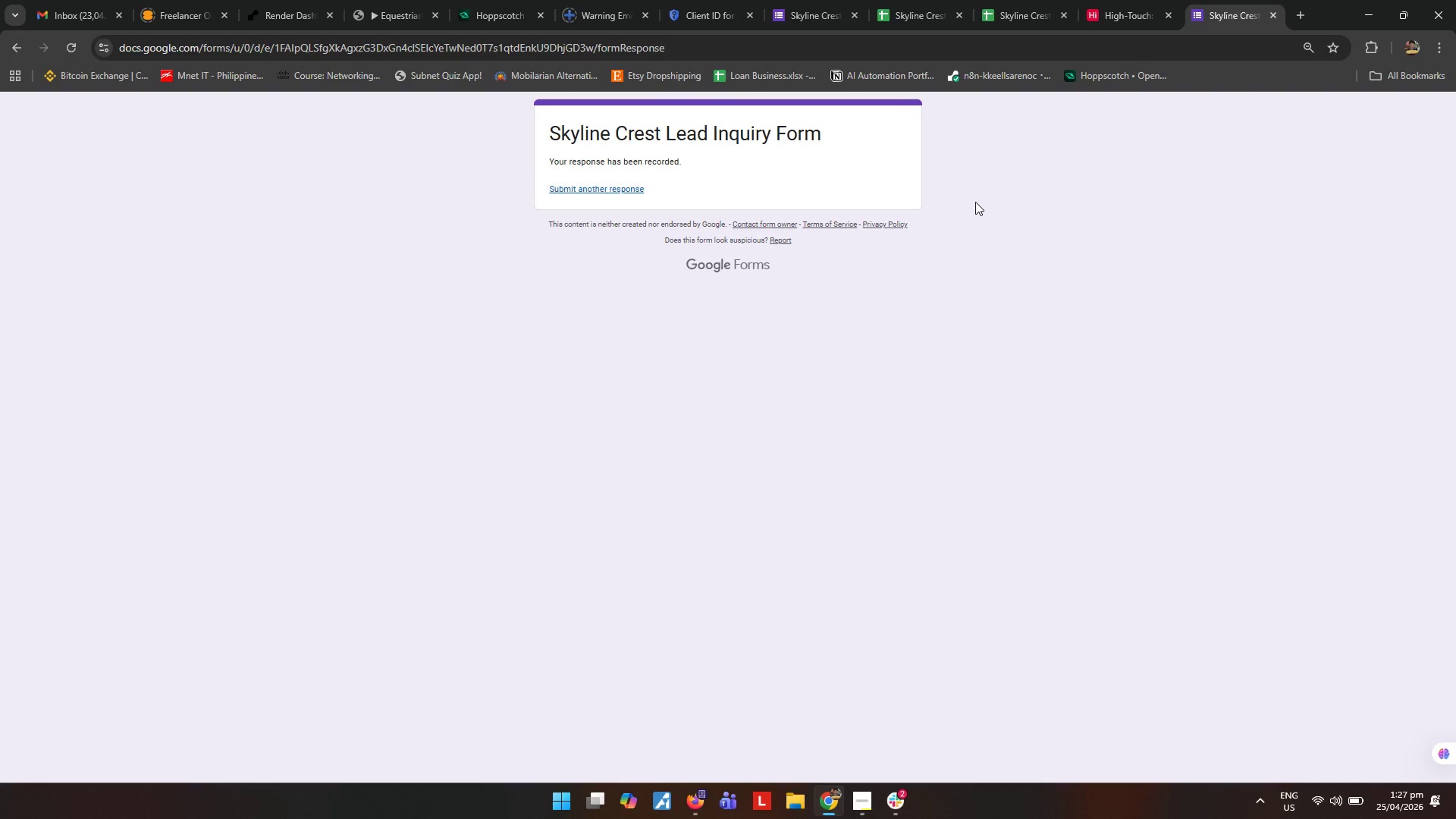 
left_click([934, 0])
 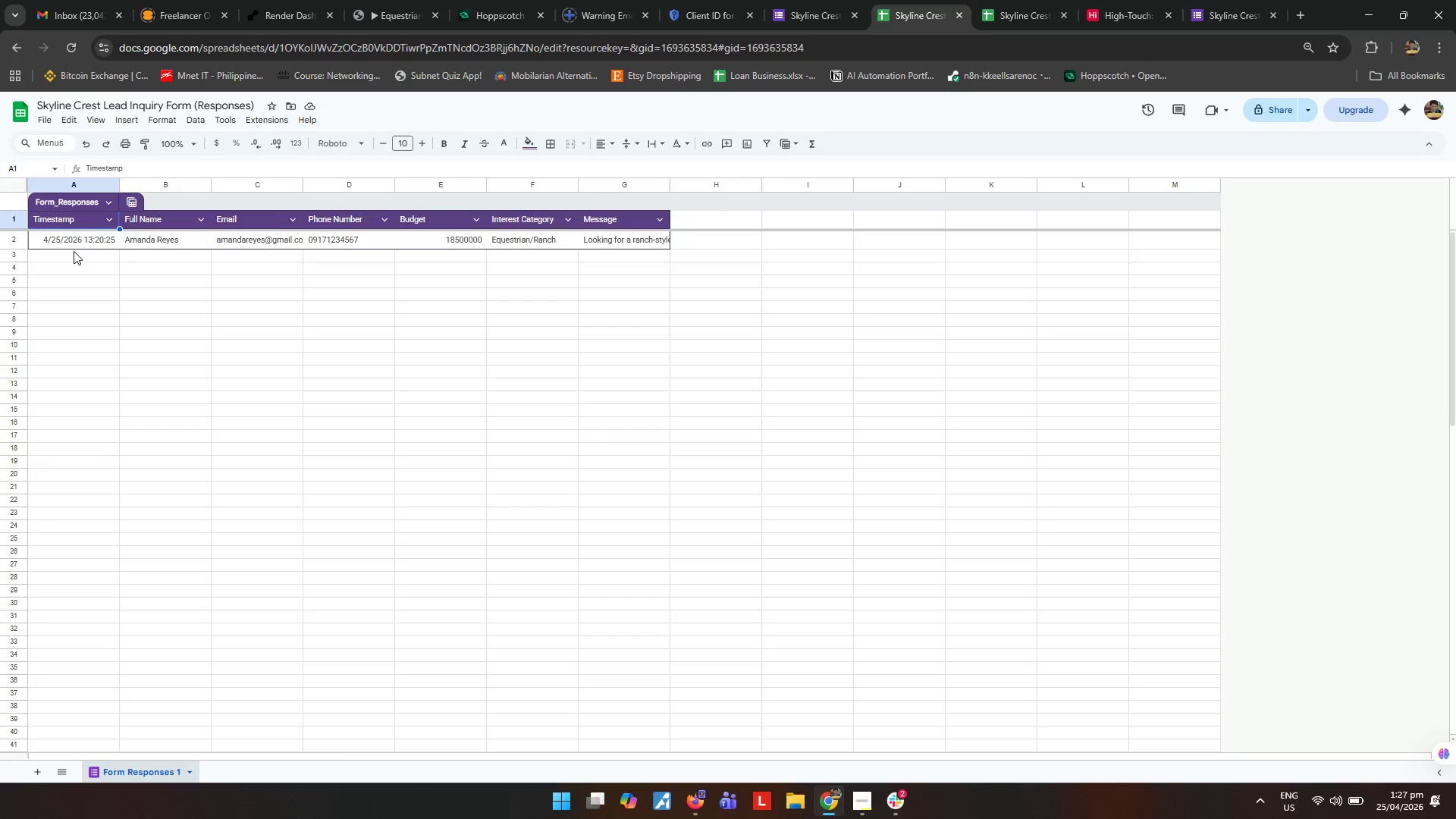 
left_click([198, 307])
 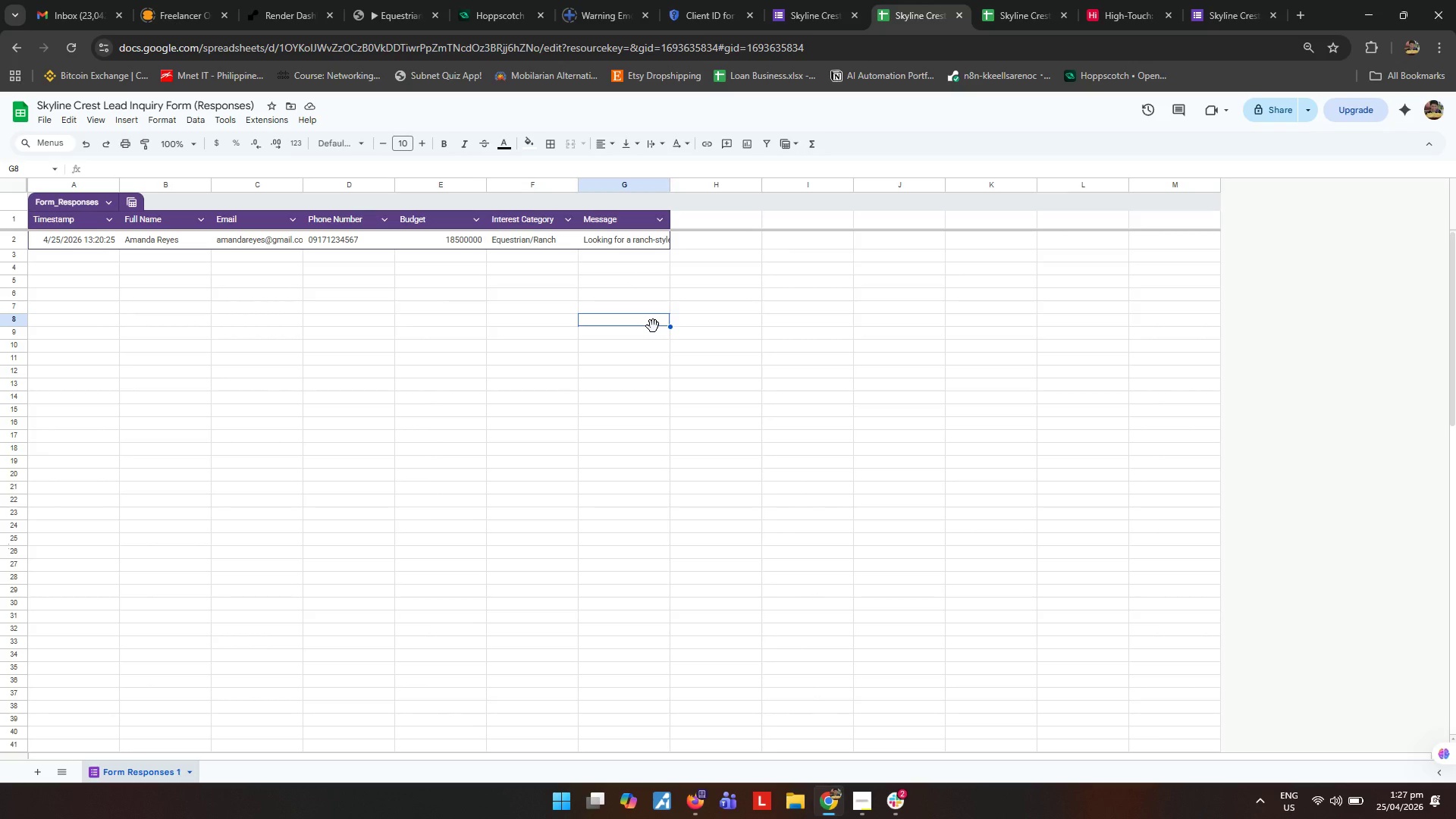 
left_click([791, 384])
 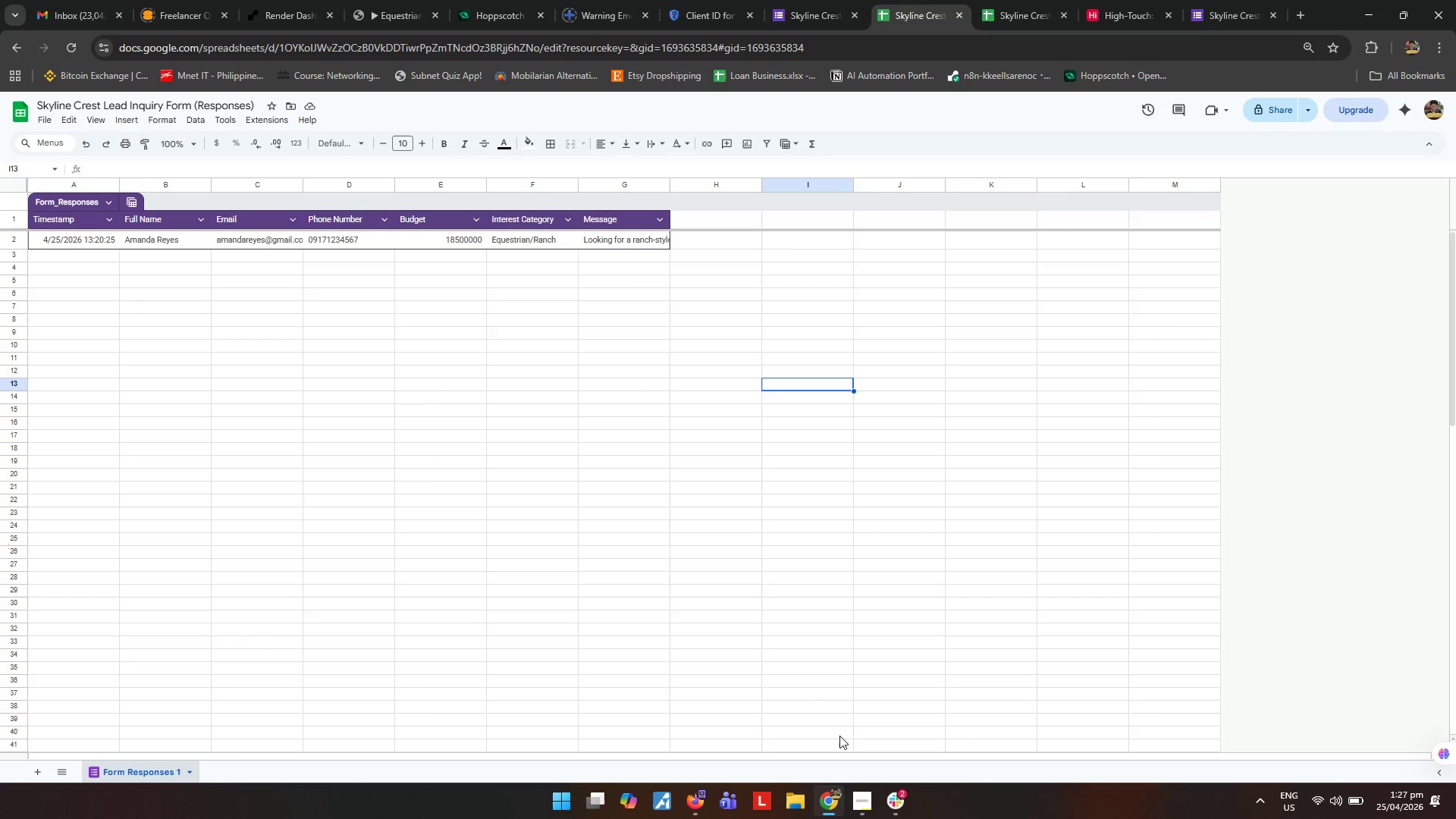 
left_click([855, 817])